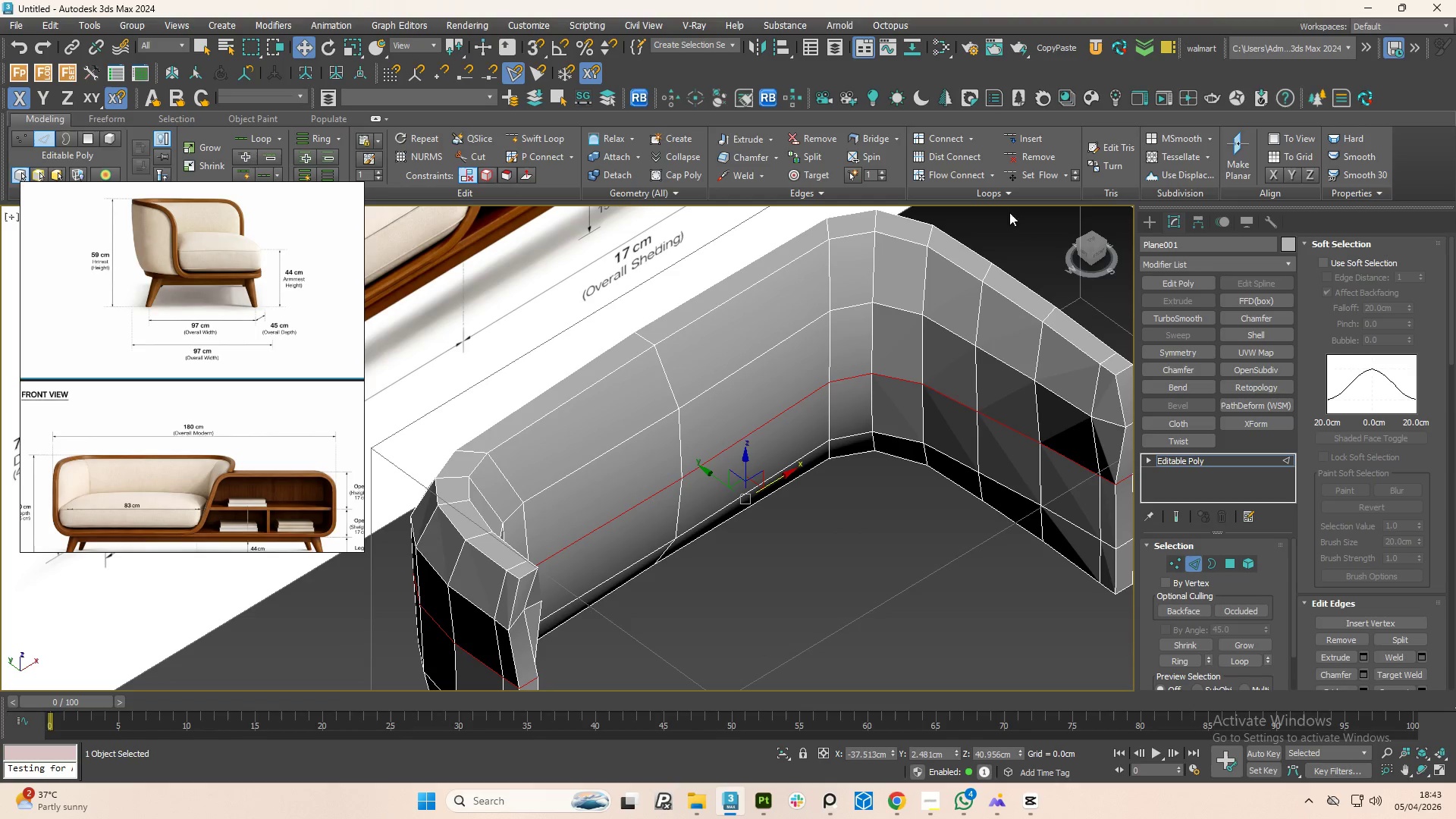 
hold_key(key=AltLeft, duration=1.5)
 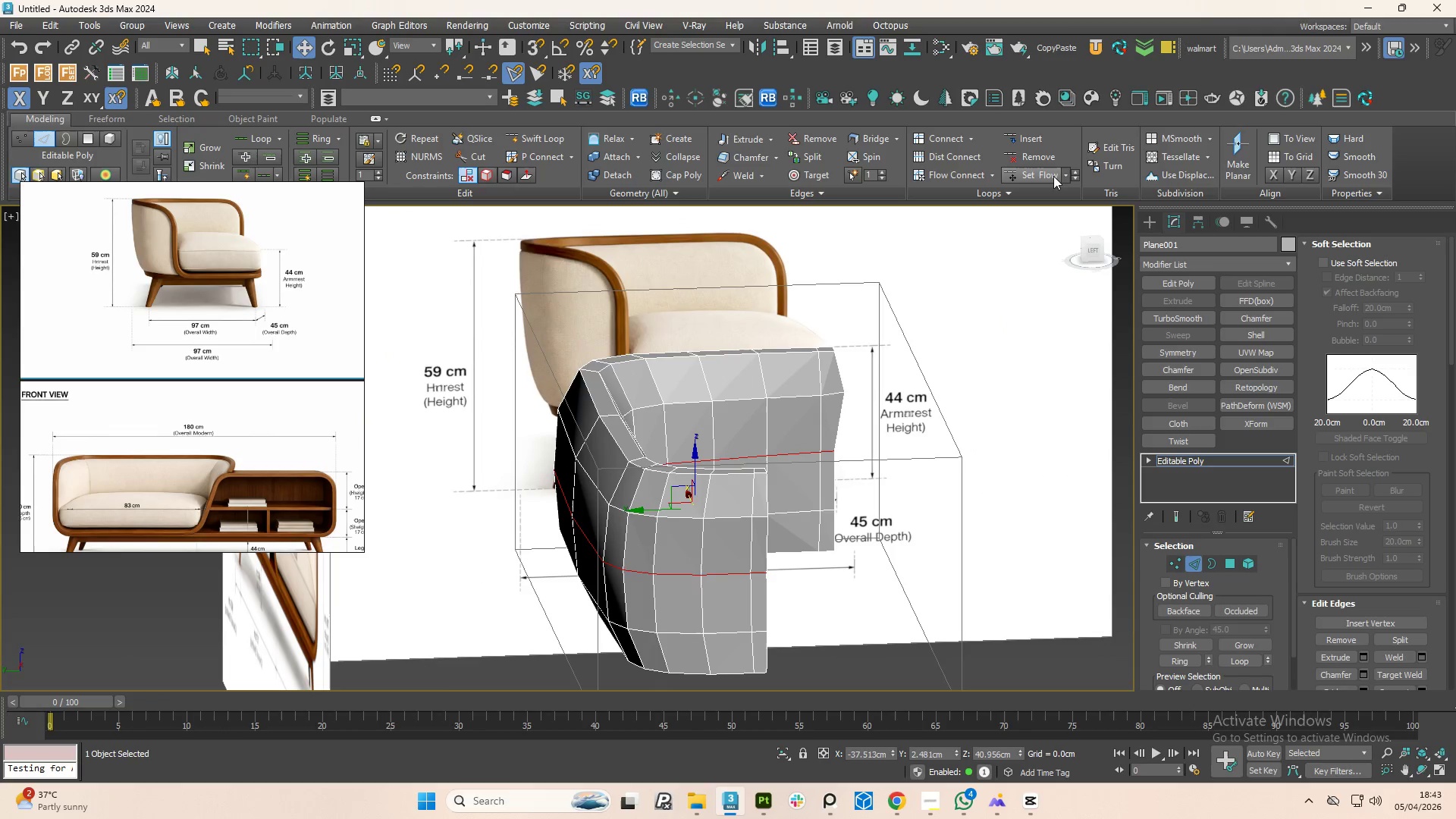 
scroll: coordinate [648, 476], scroll_direction: down, amount: 1.0
 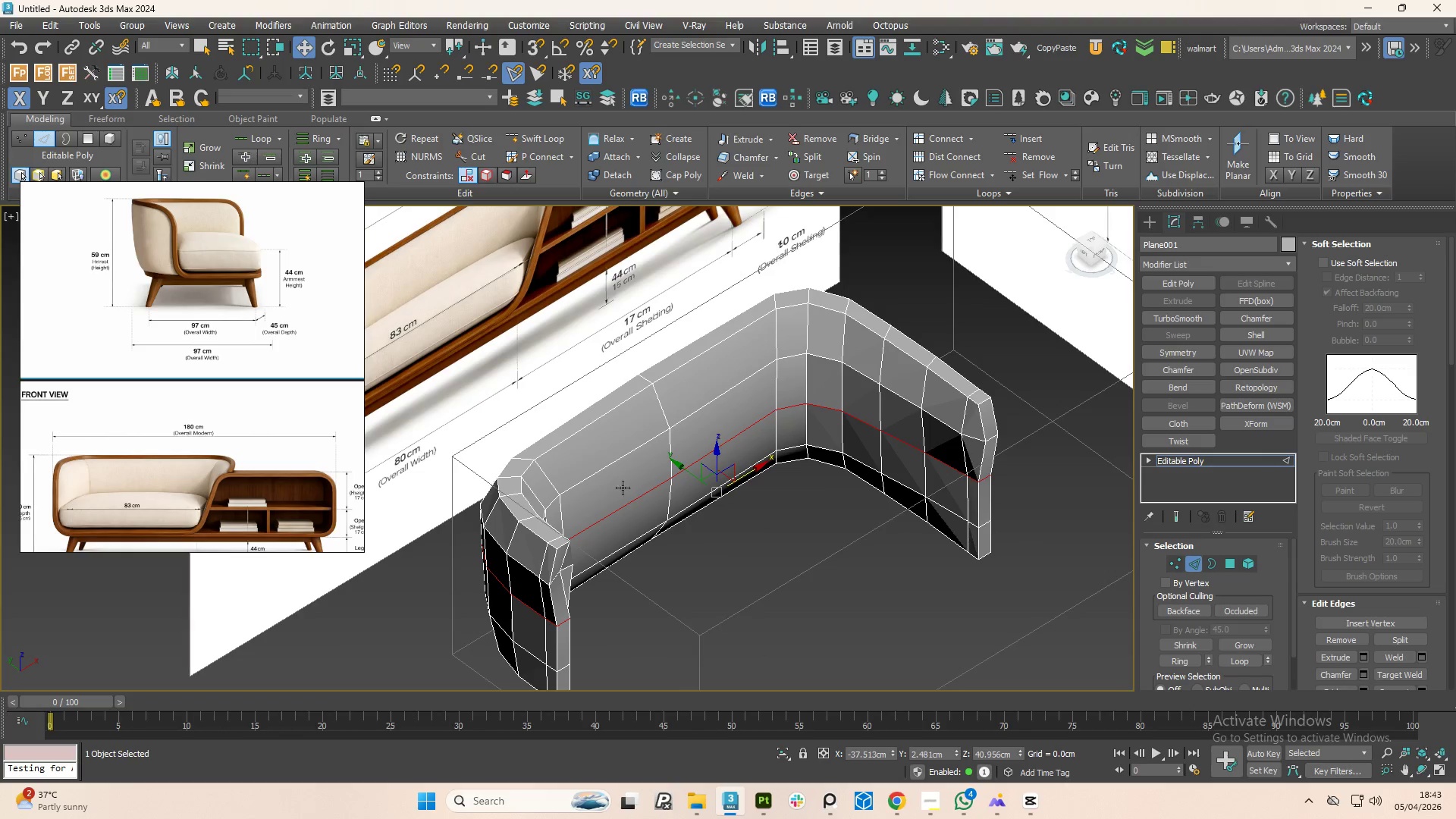 
left_click([1050, 176])
 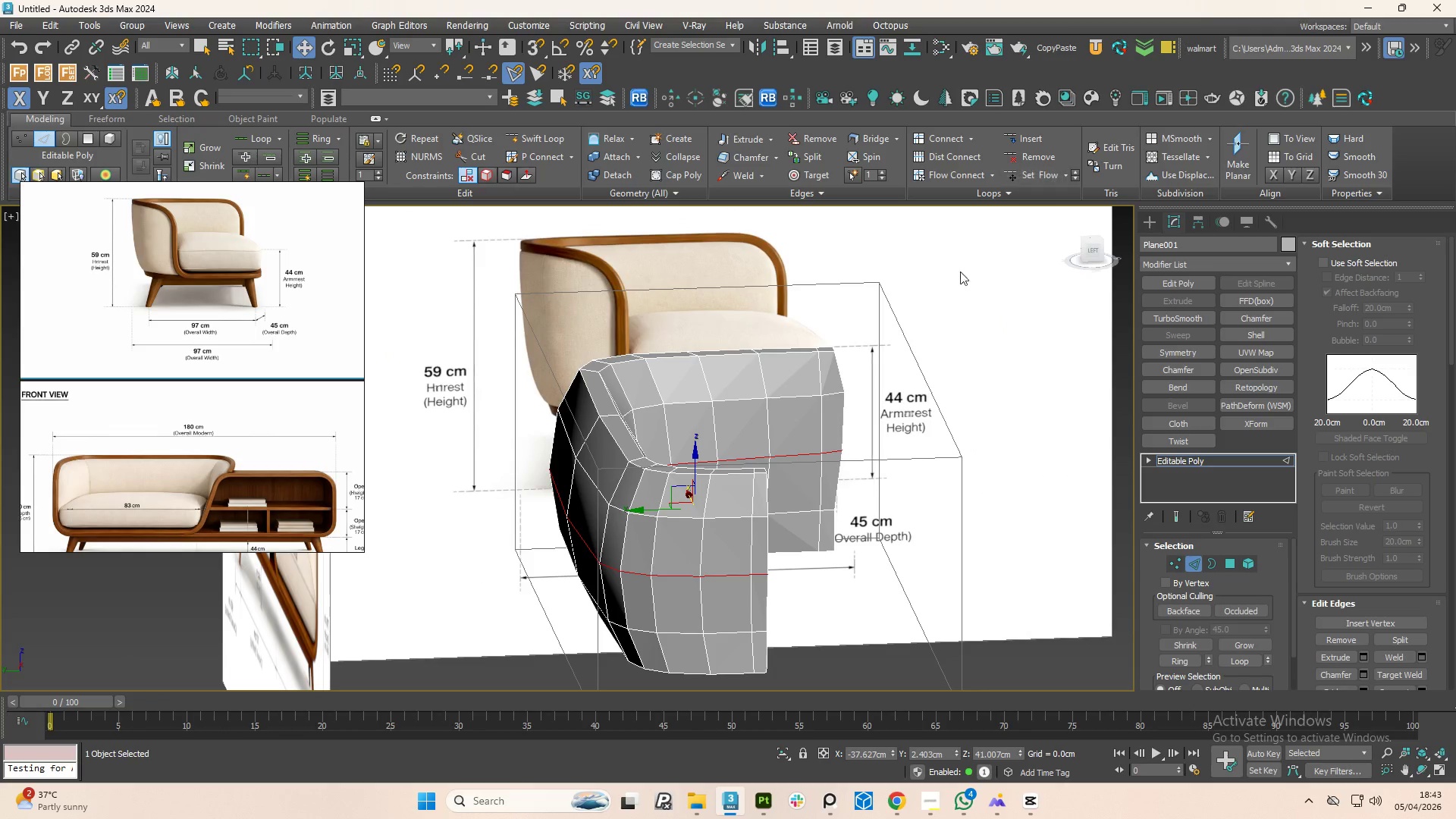 
hold_key(key=AltLeft, duration=0.89)
 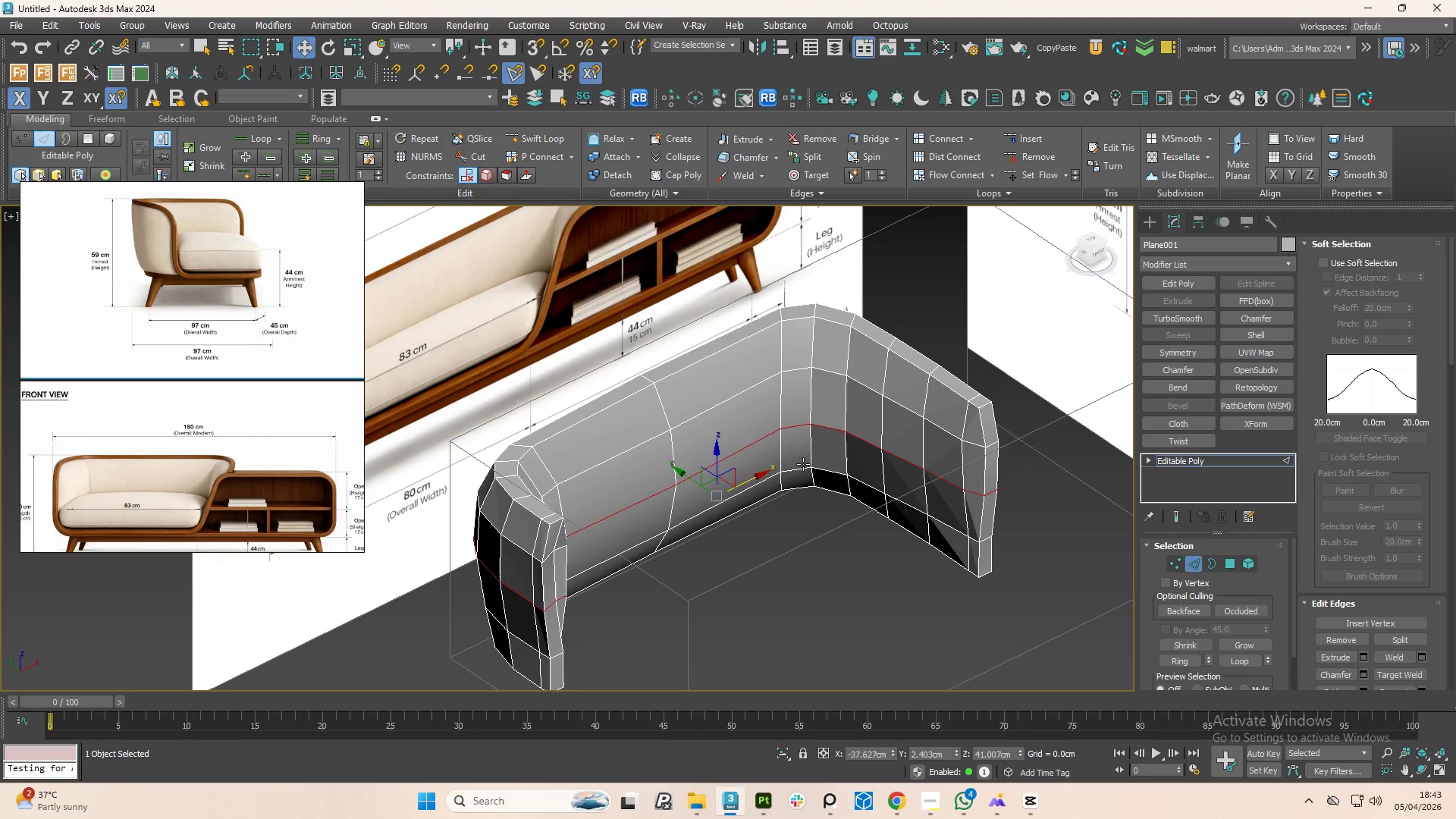 
double_click([803, 464])
 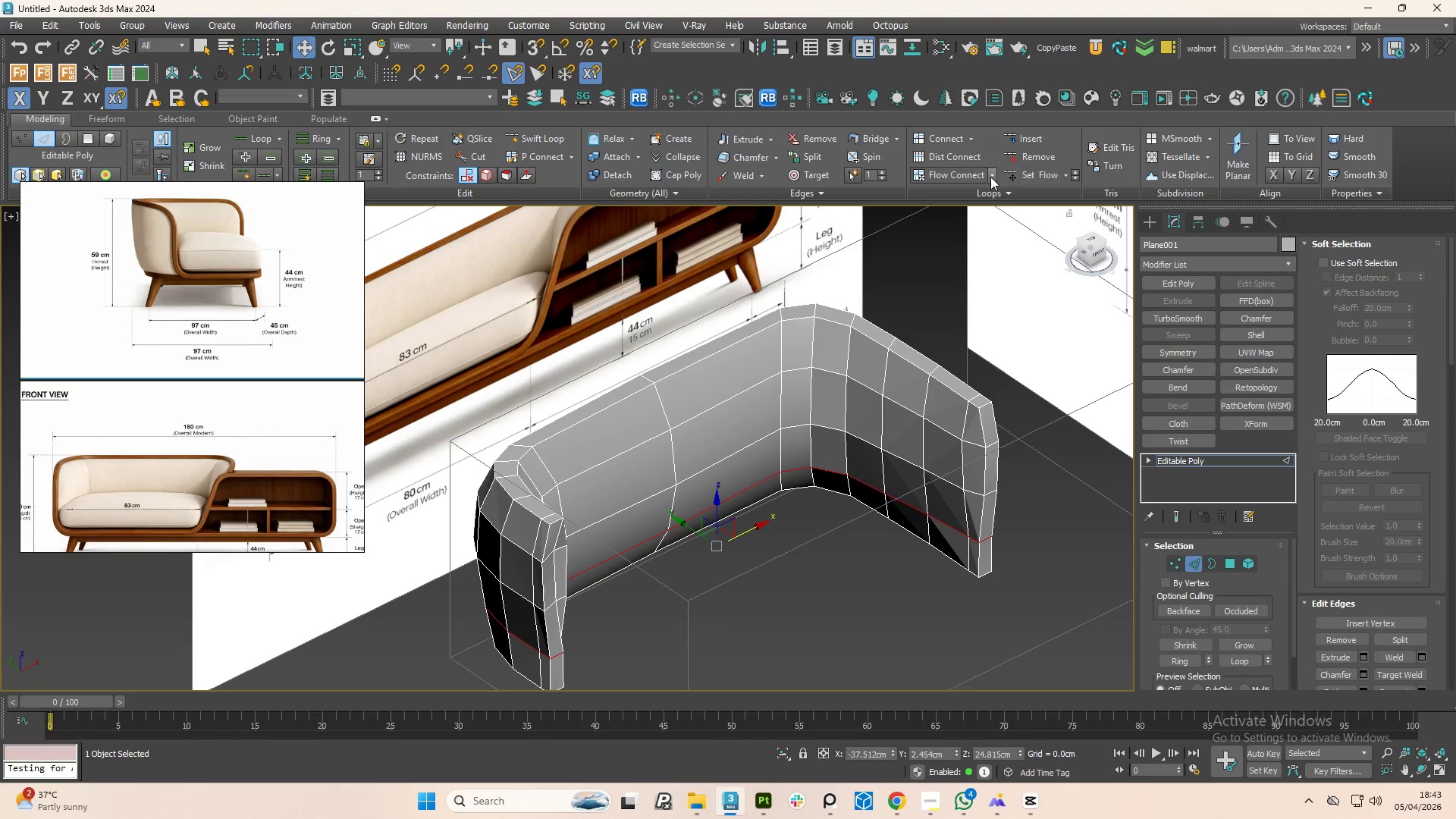 
left_click([1036, 174])
 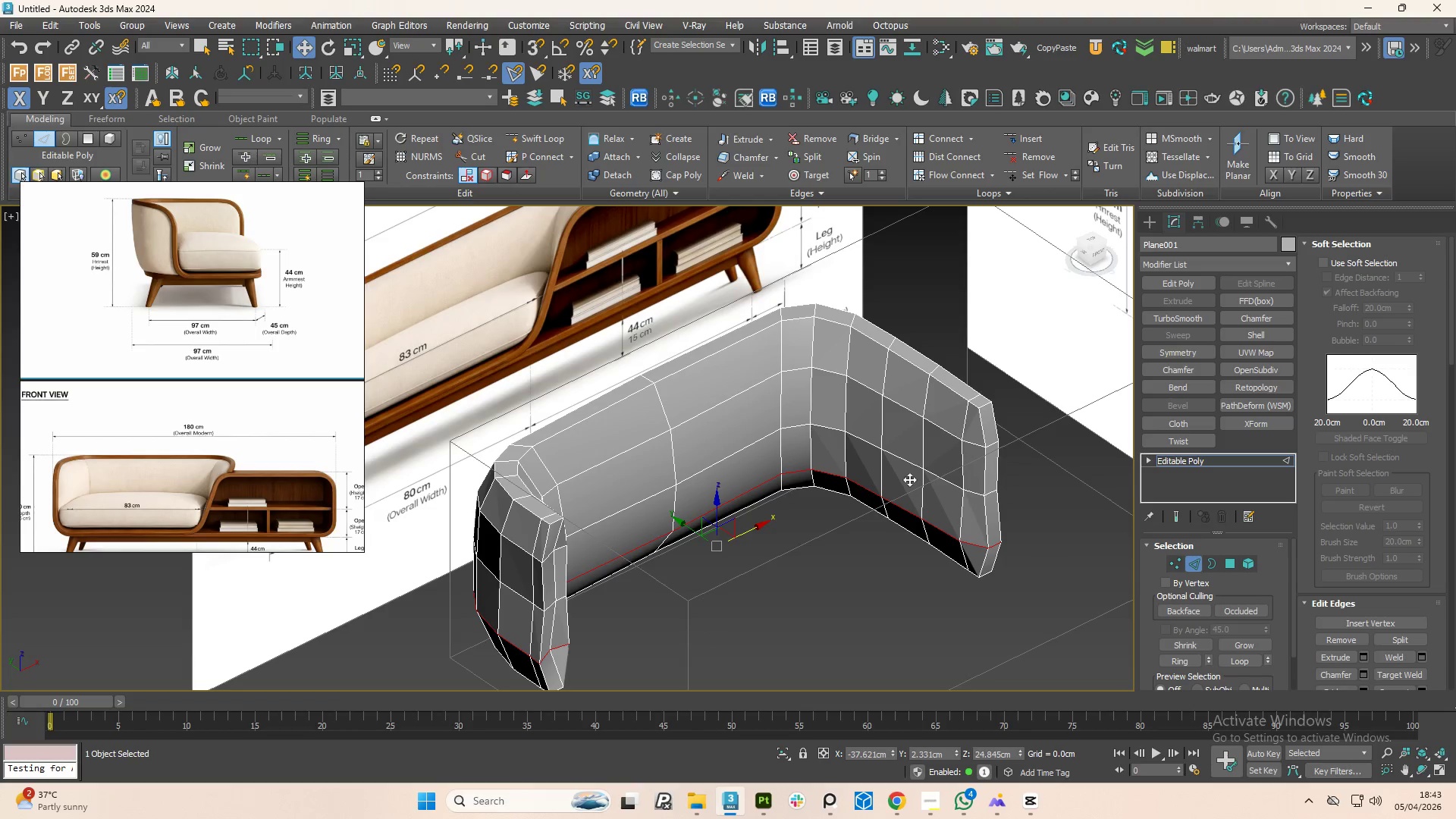 
hold_key(key=AltLeft, duration=1.28)
 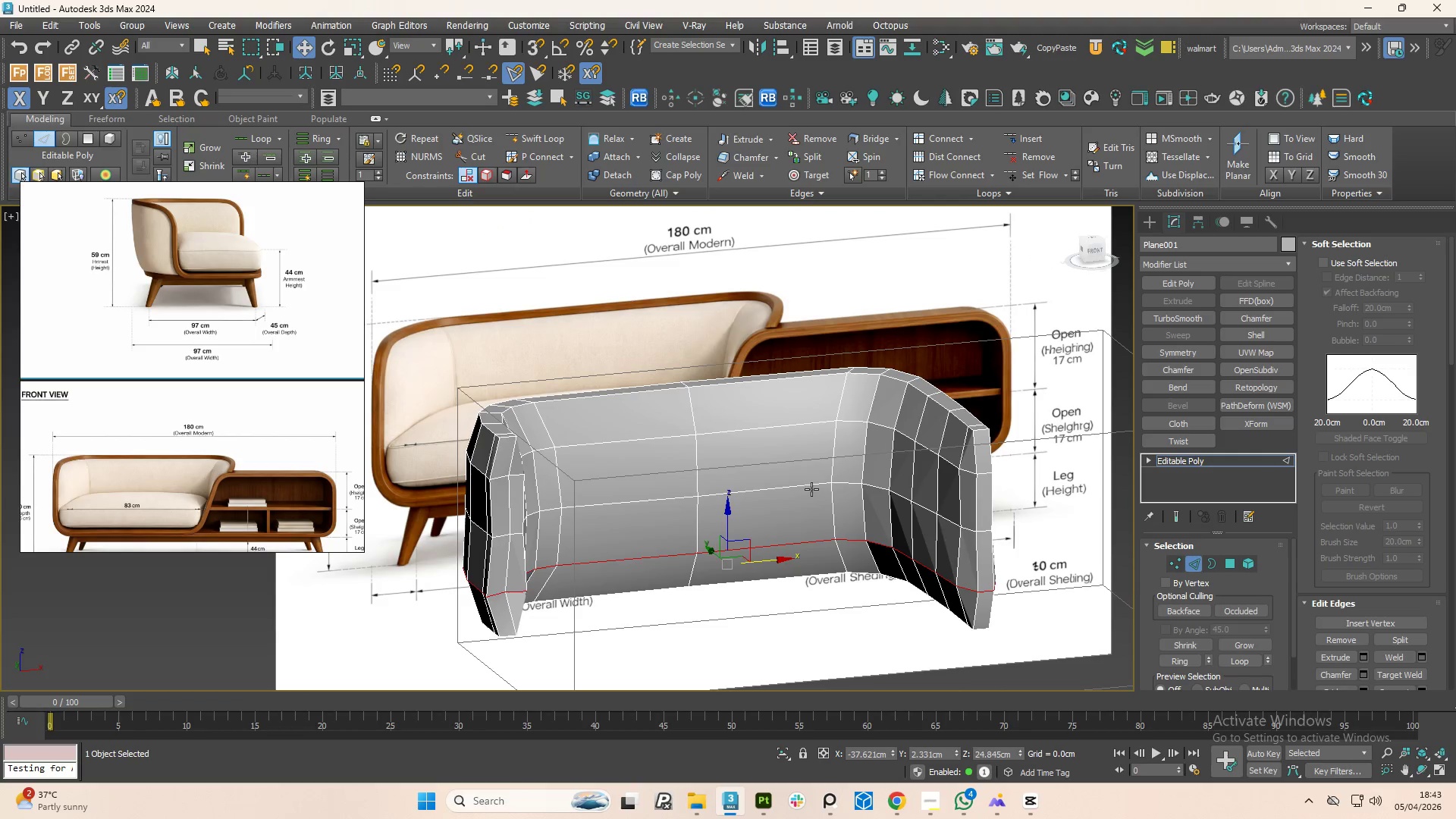 
double_click([811, 489])
 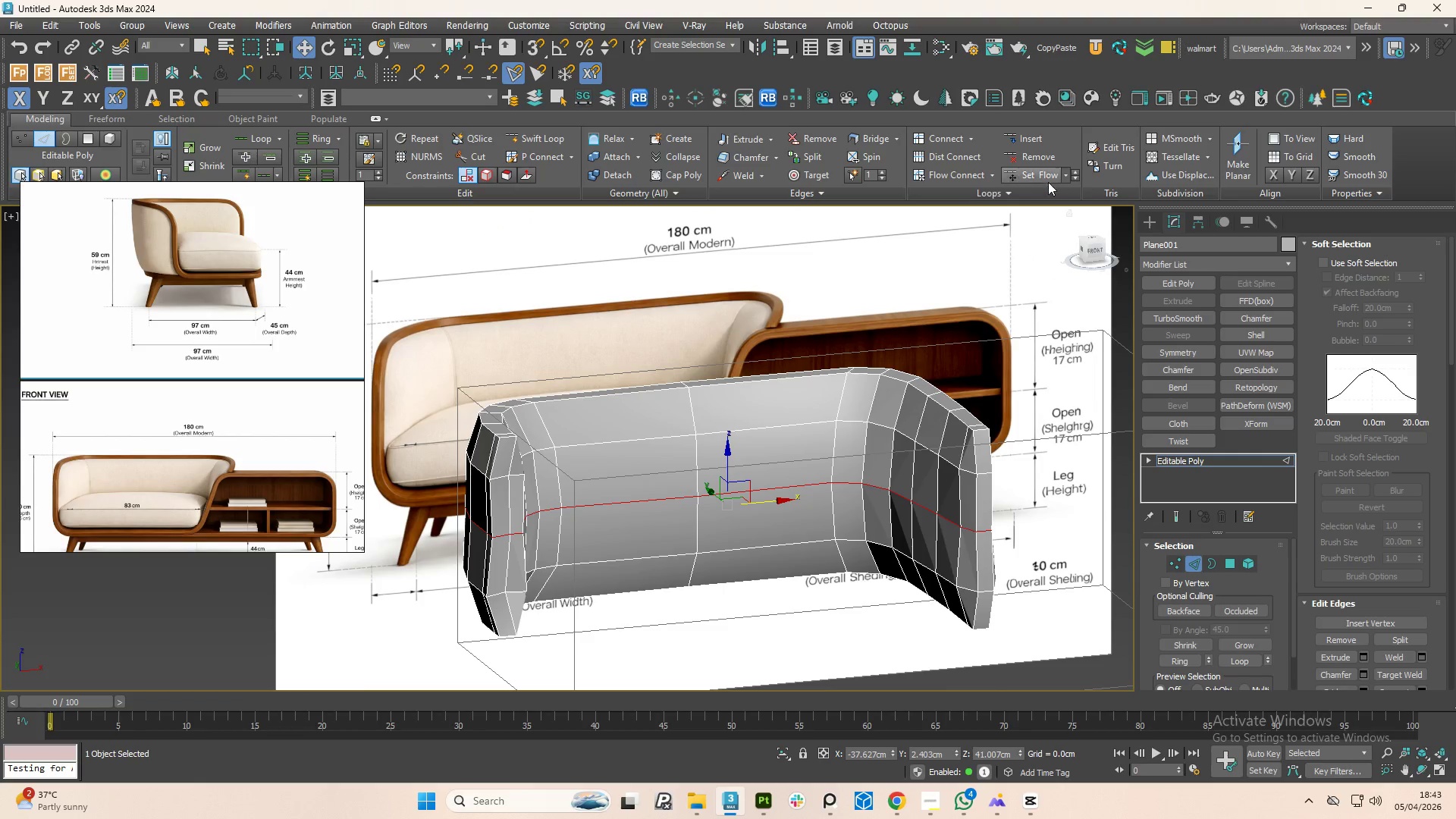 
left_click([1048, 180])
 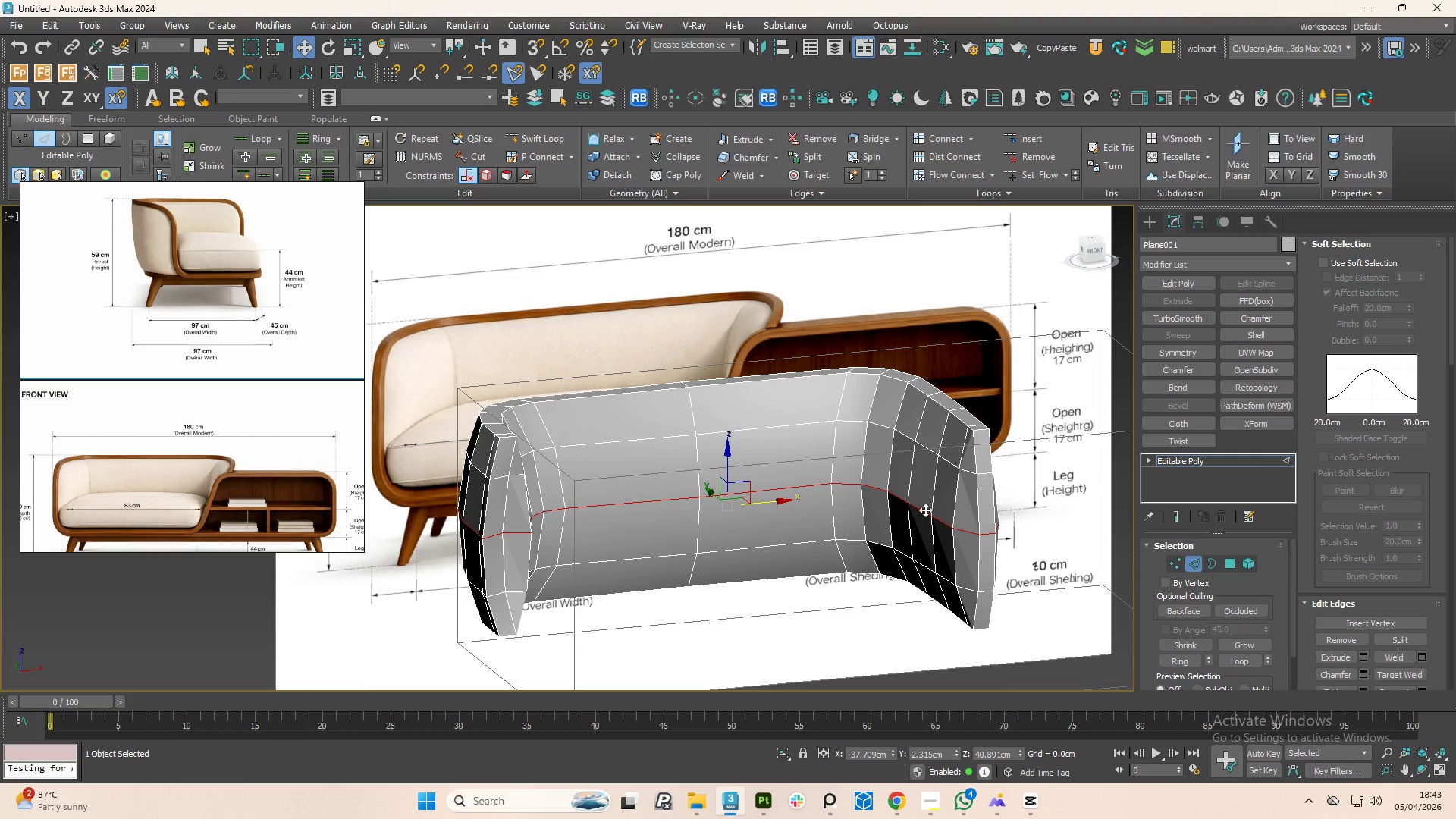 
hold_key(key=AltLeft, duration=1.34)
 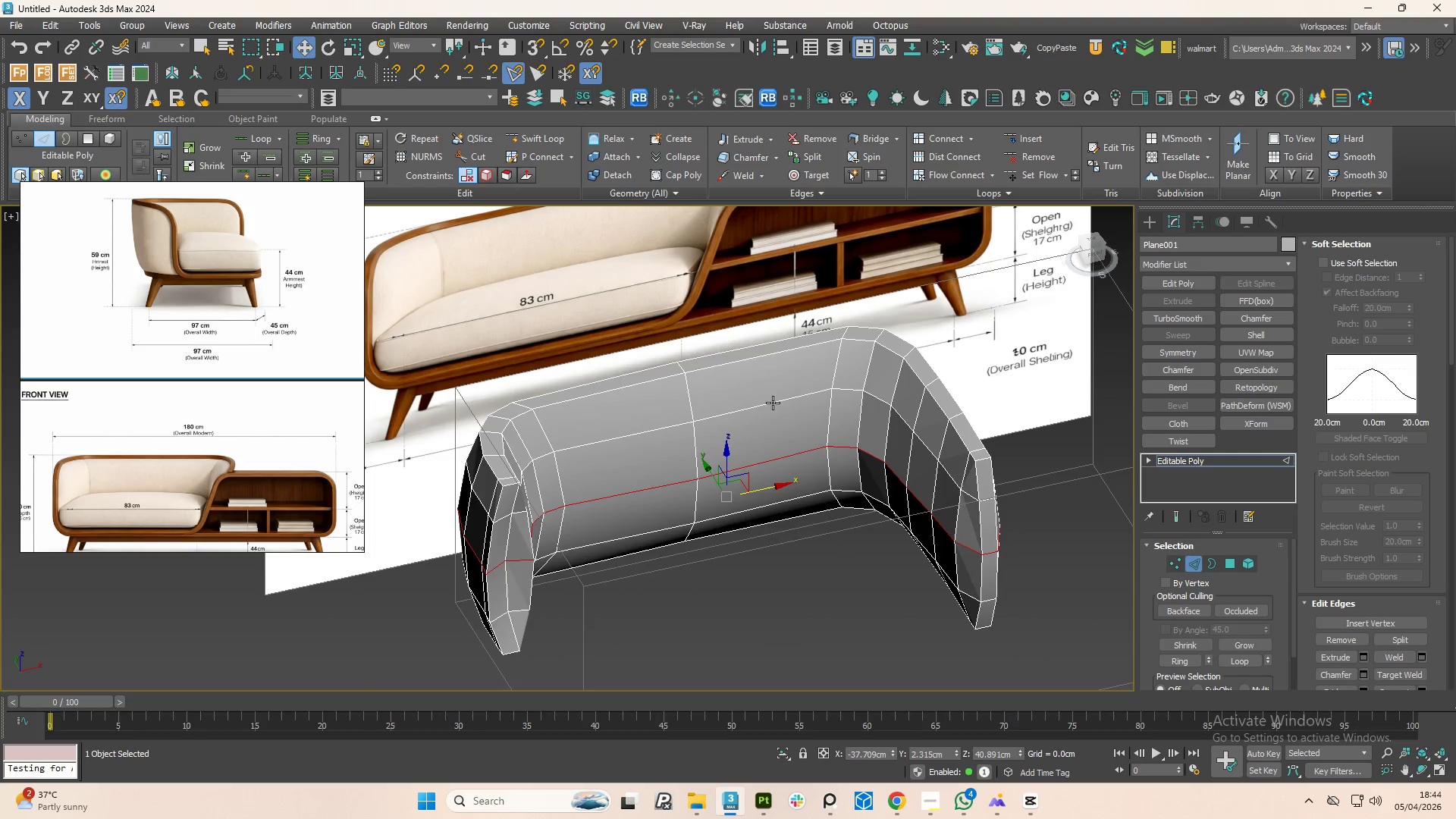 
double_click([773, 403])
 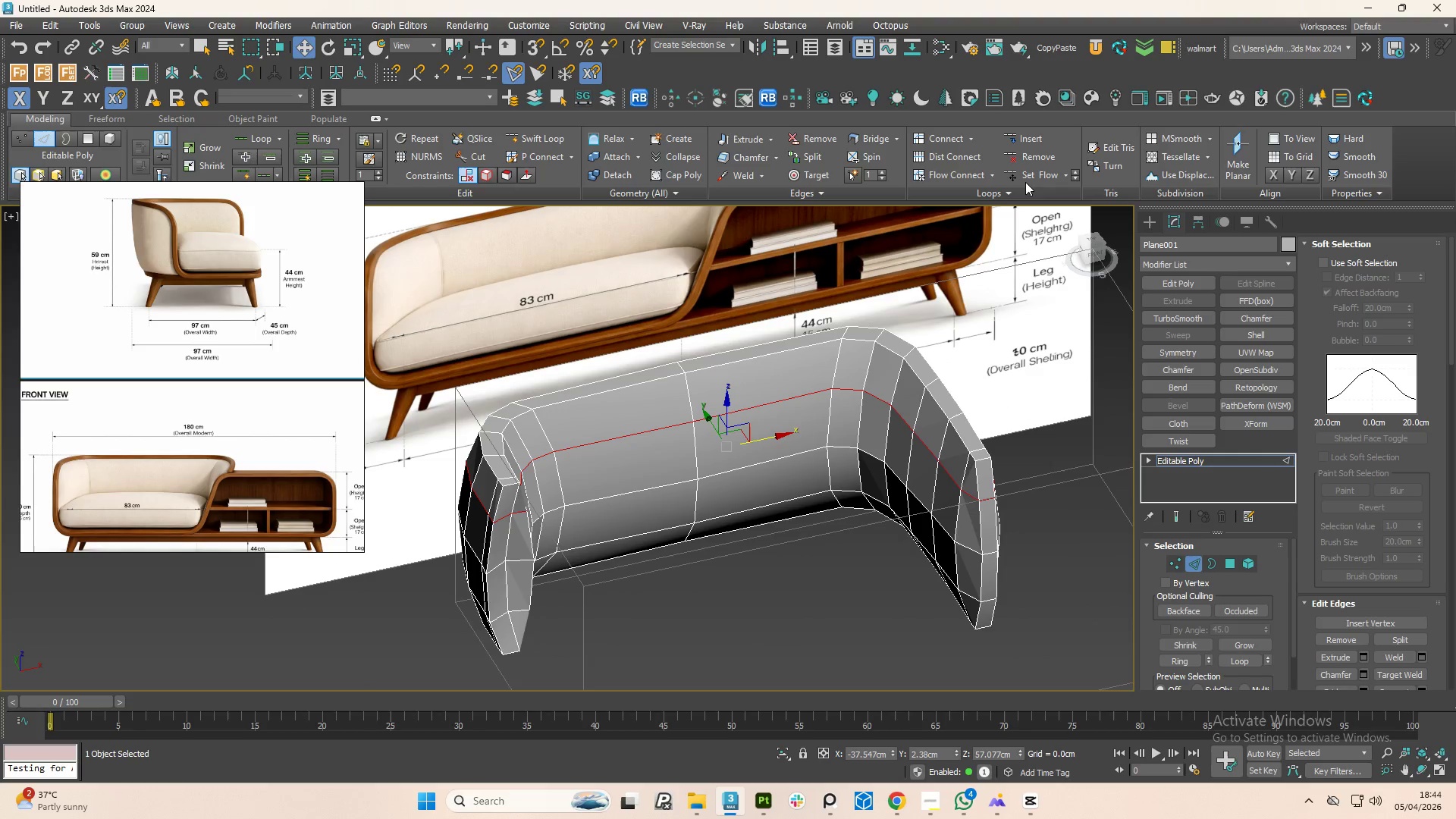 
left_click([1031, 178])
 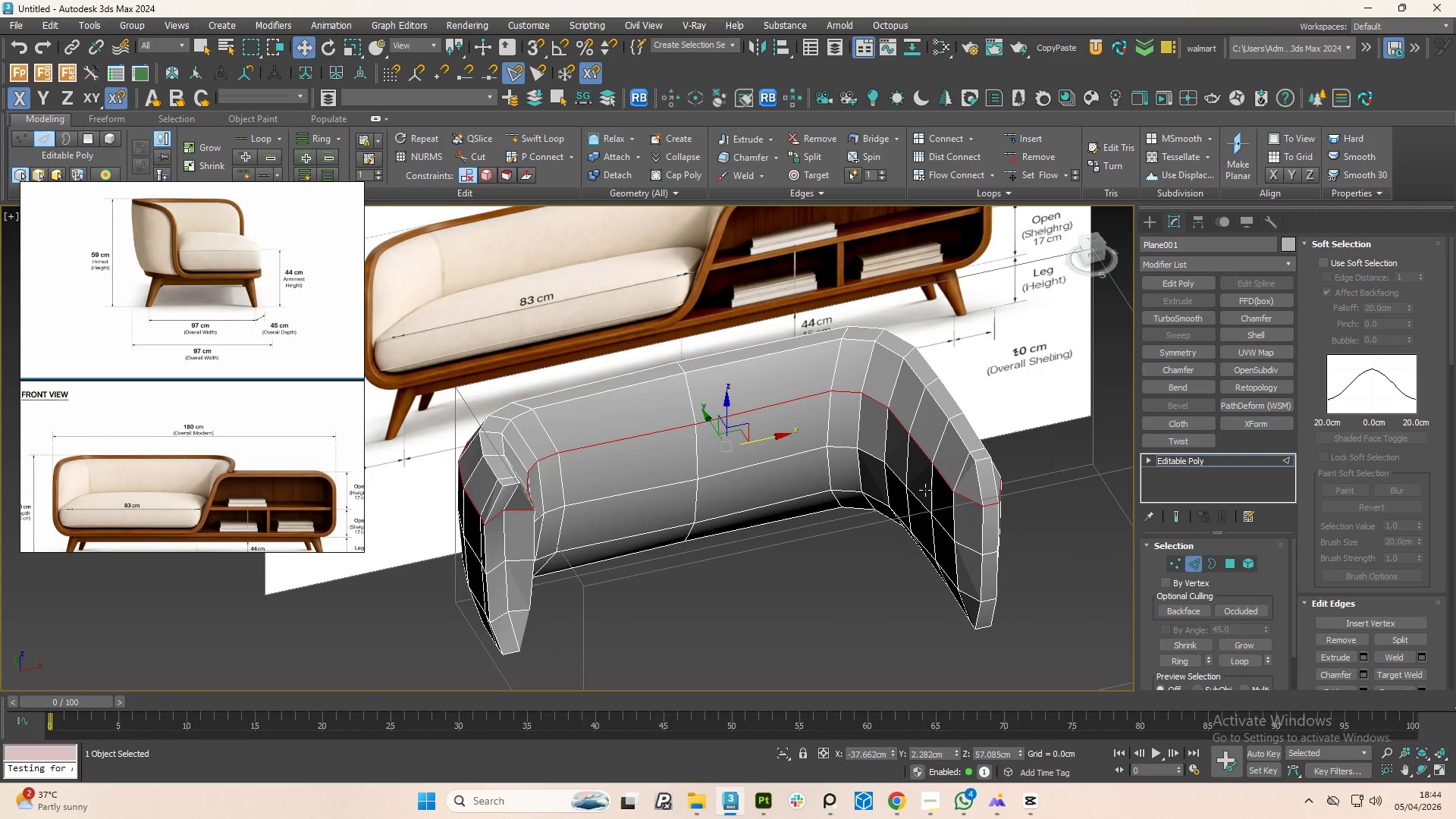 
hold_key(key=AltLeft, duration=1.5)
 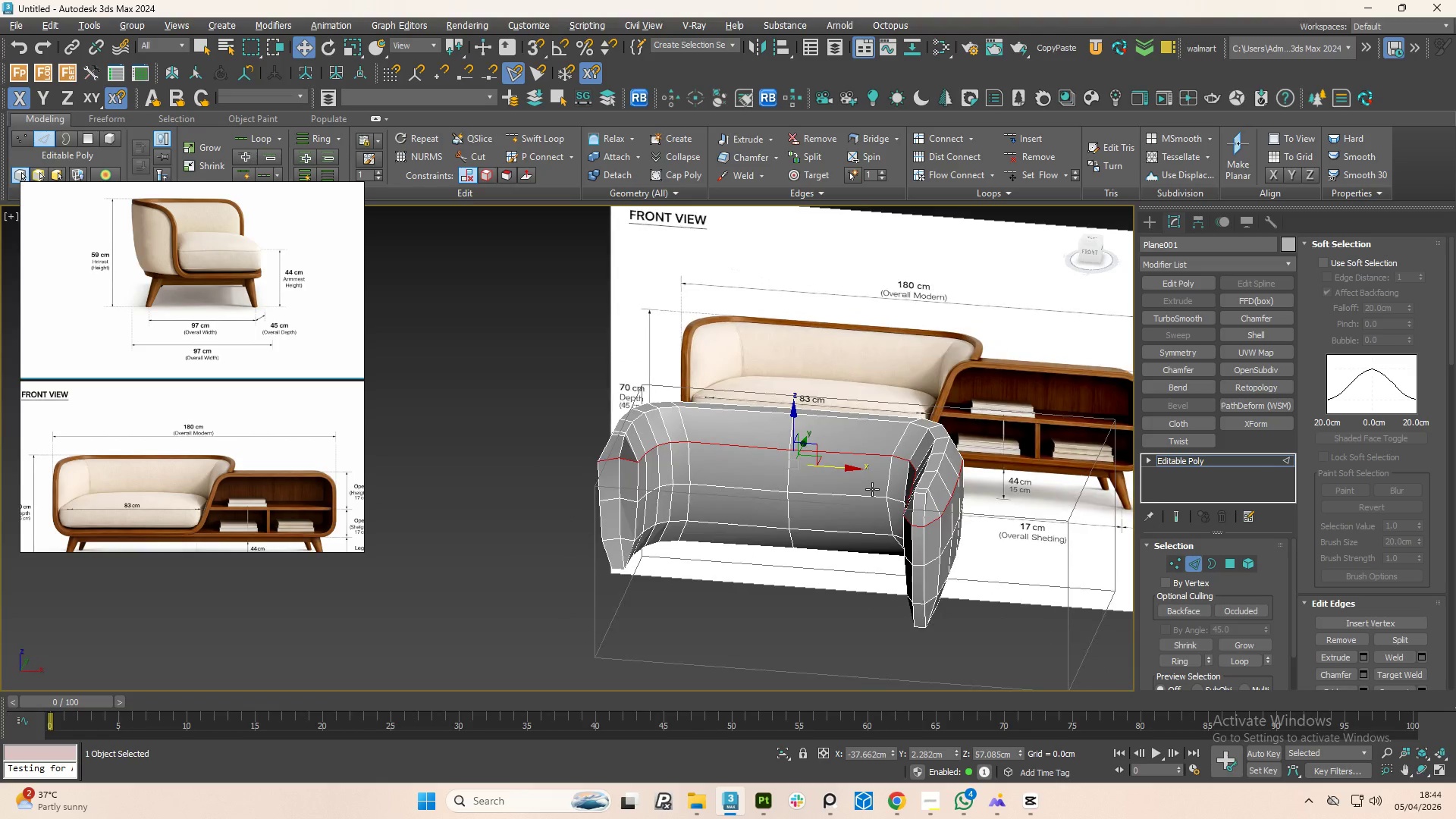 
scroll: coordinate [922, 500], scroll_direction: down, amount: 1.0
 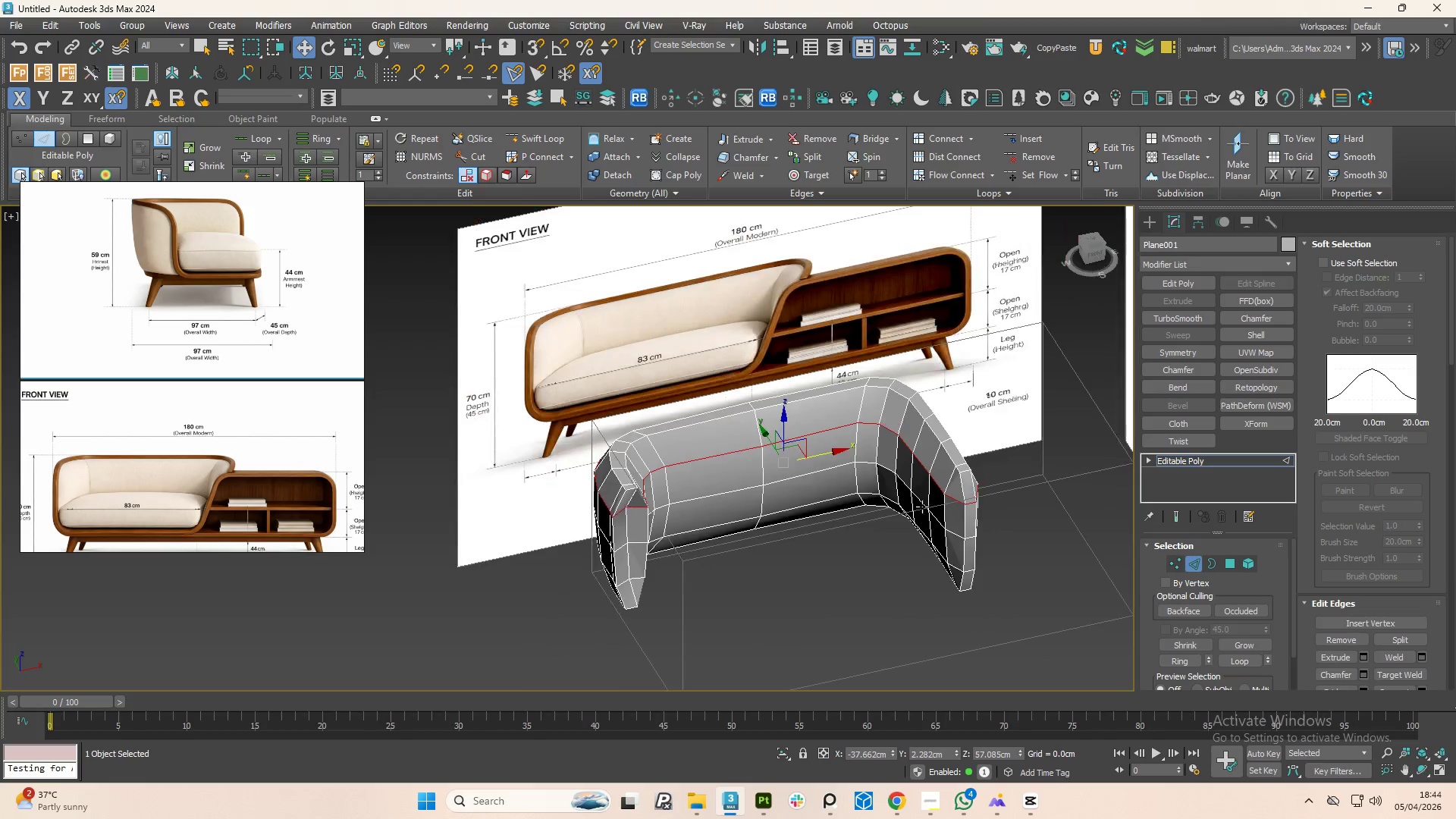 
hold_key(key=AltLeft, duration=1.52)
 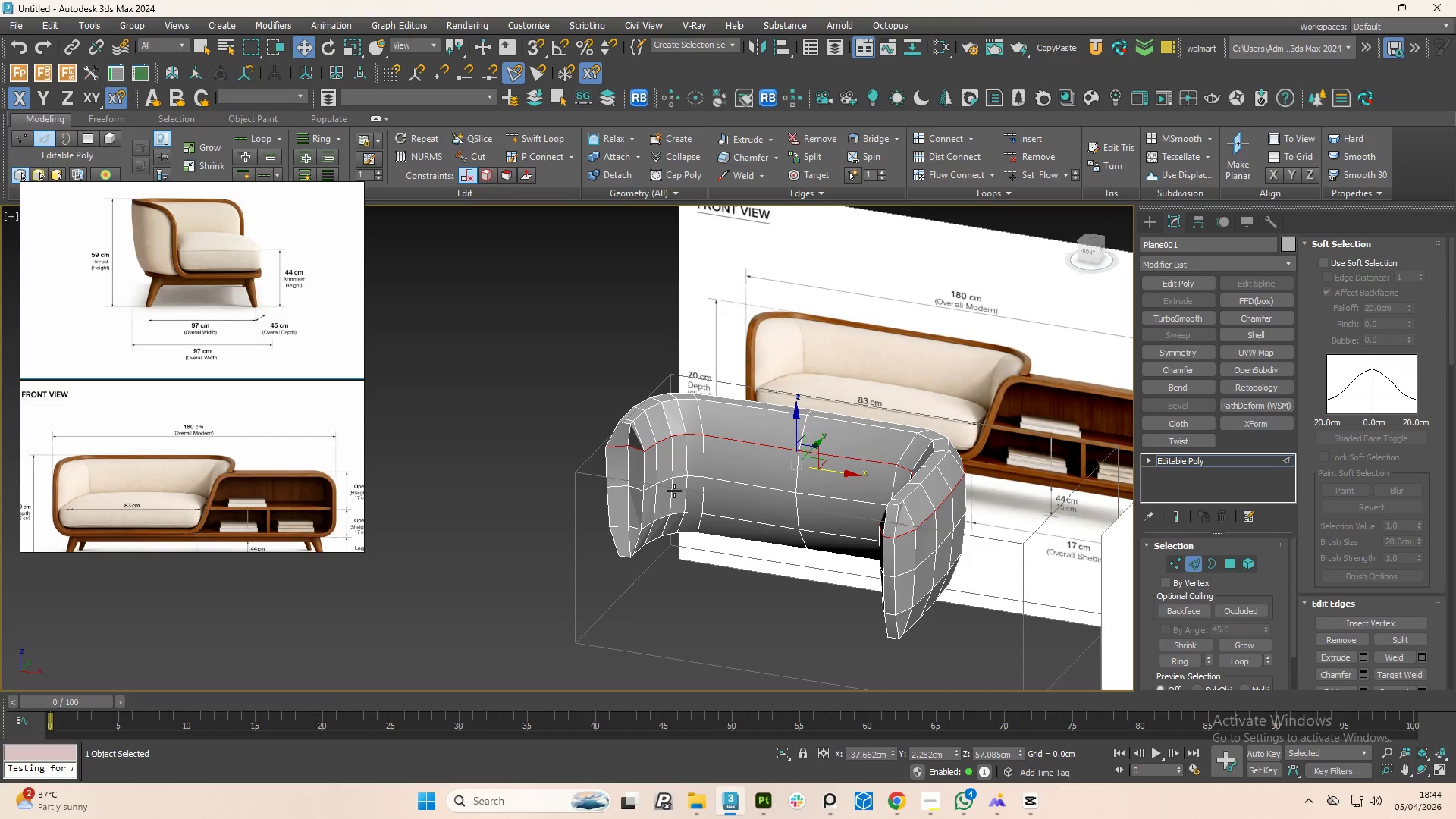 
hold_key(key=AltLeft, duration=0.34)
 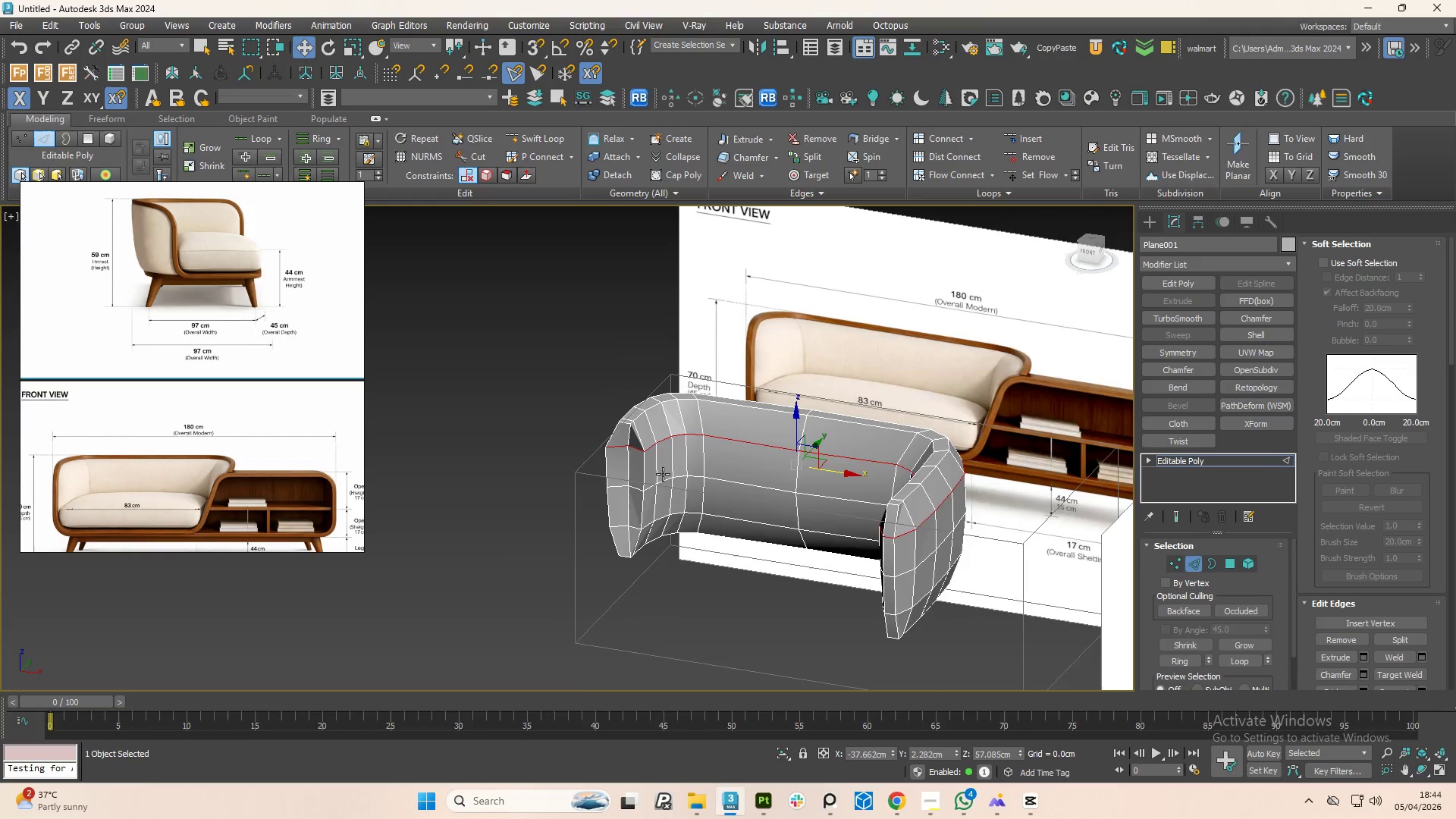 
left_click([626, 465])
 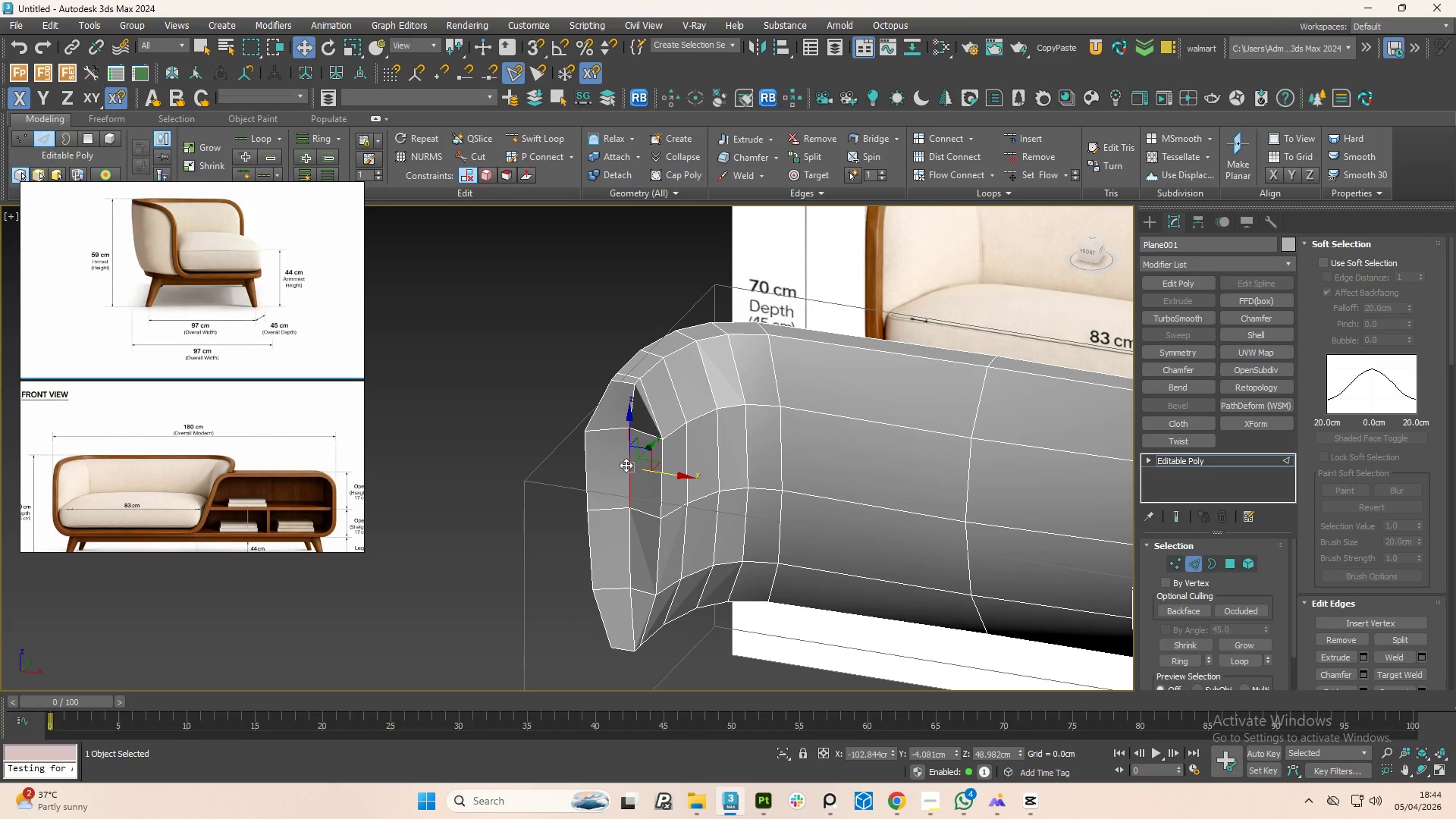 
scroll: coordinate [621, 464], scroll_direction: up, amount: 2.0
 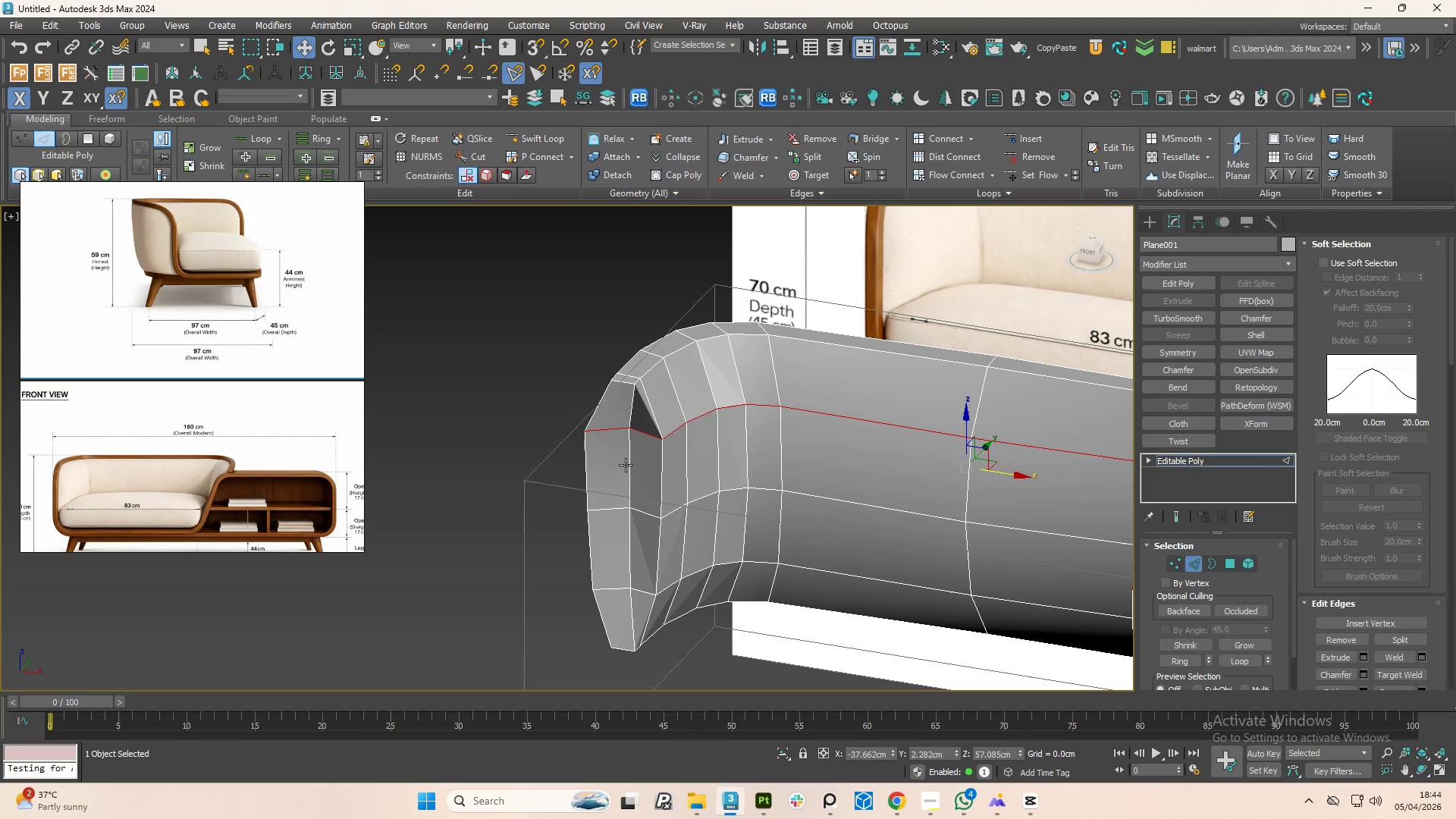 
double_click([626, 465])
 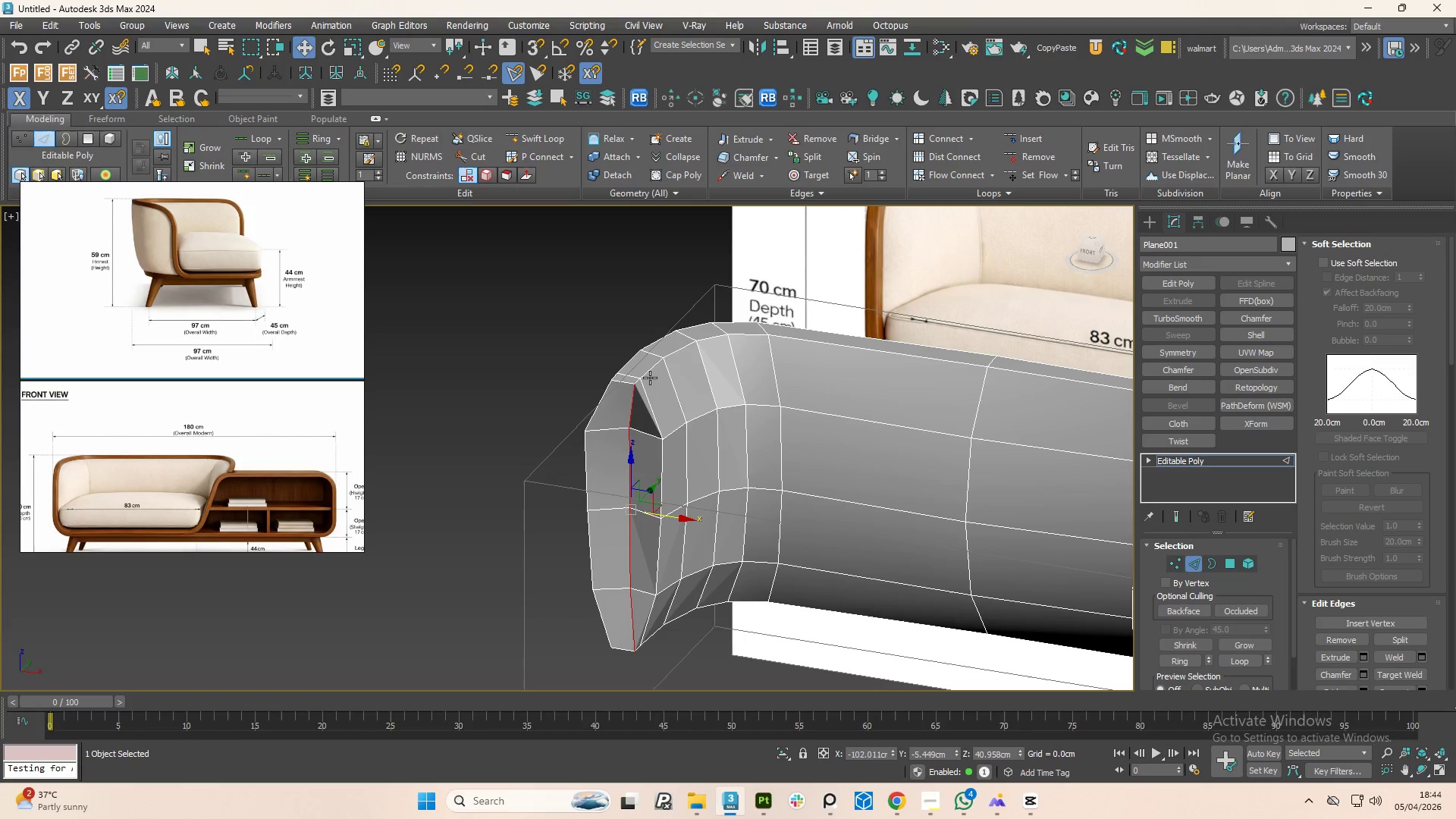 
scroll: coordinate [629, 388], scroll_direction: up, amount: 2.0
 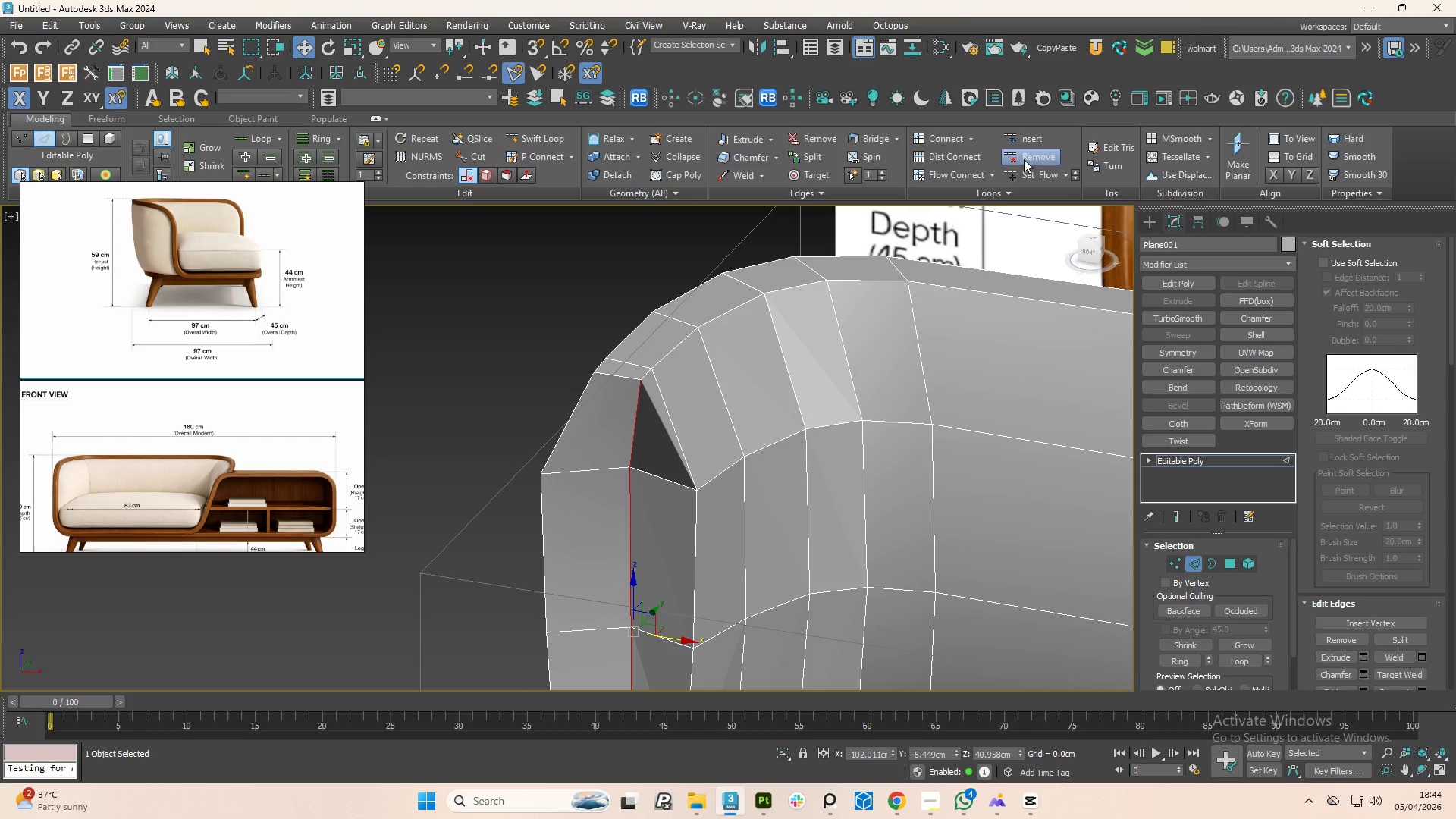 
left_click([1031, 180])
 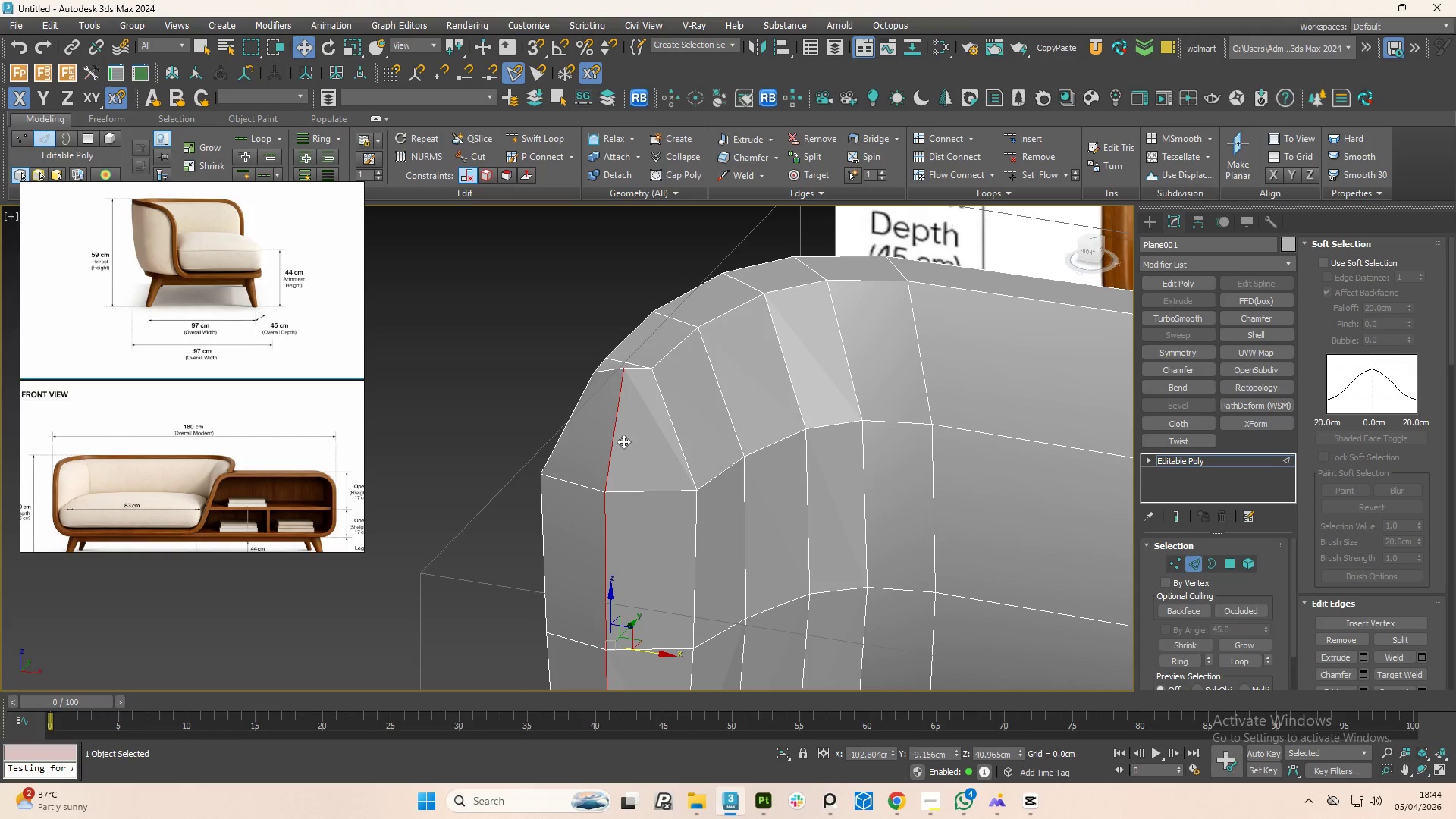 
hold_key(key=AltLeft, duration=1.3)
 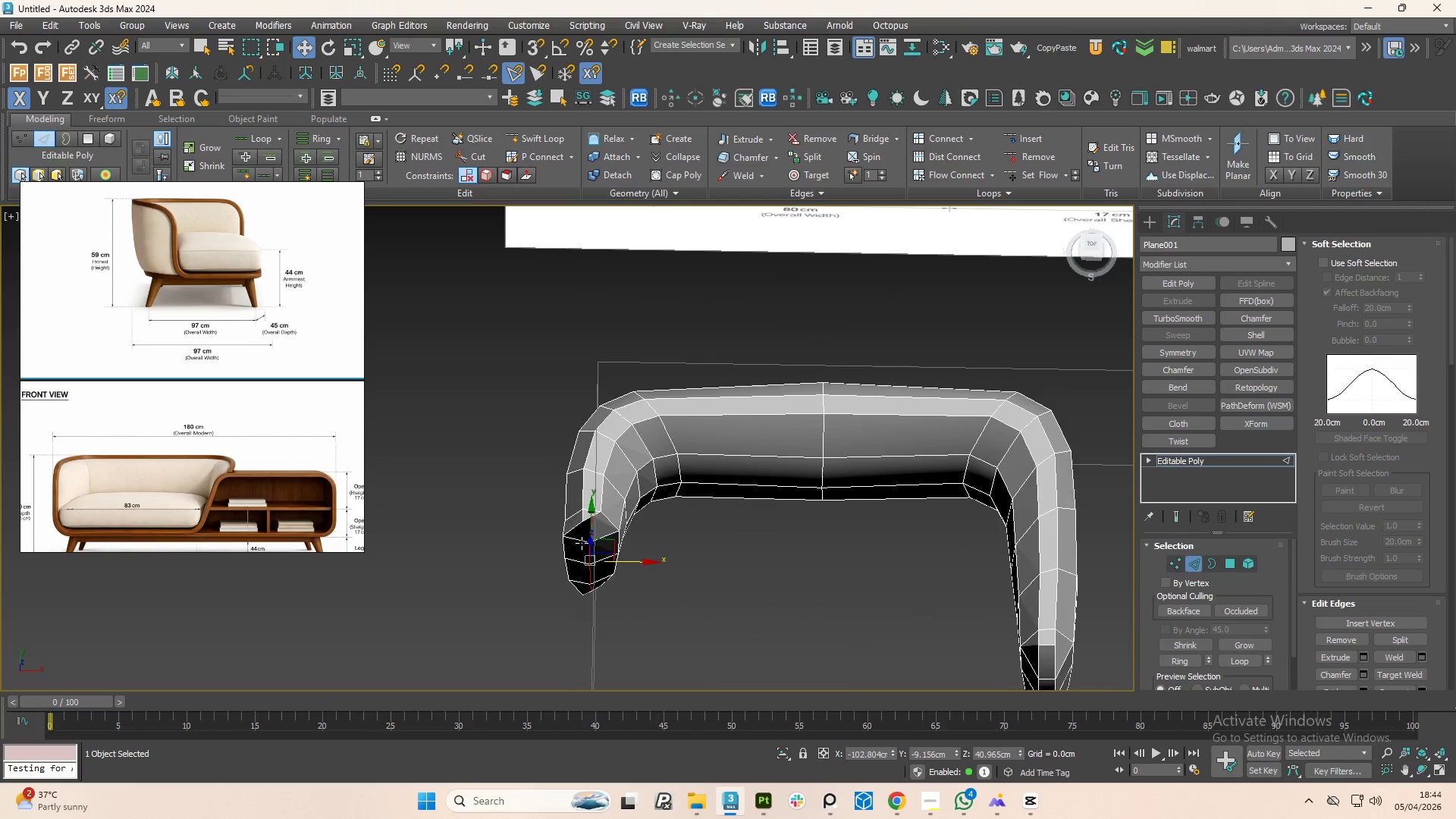 
scroll: coordinate [594, 451], scroll_direction: down, amount: 3.0
 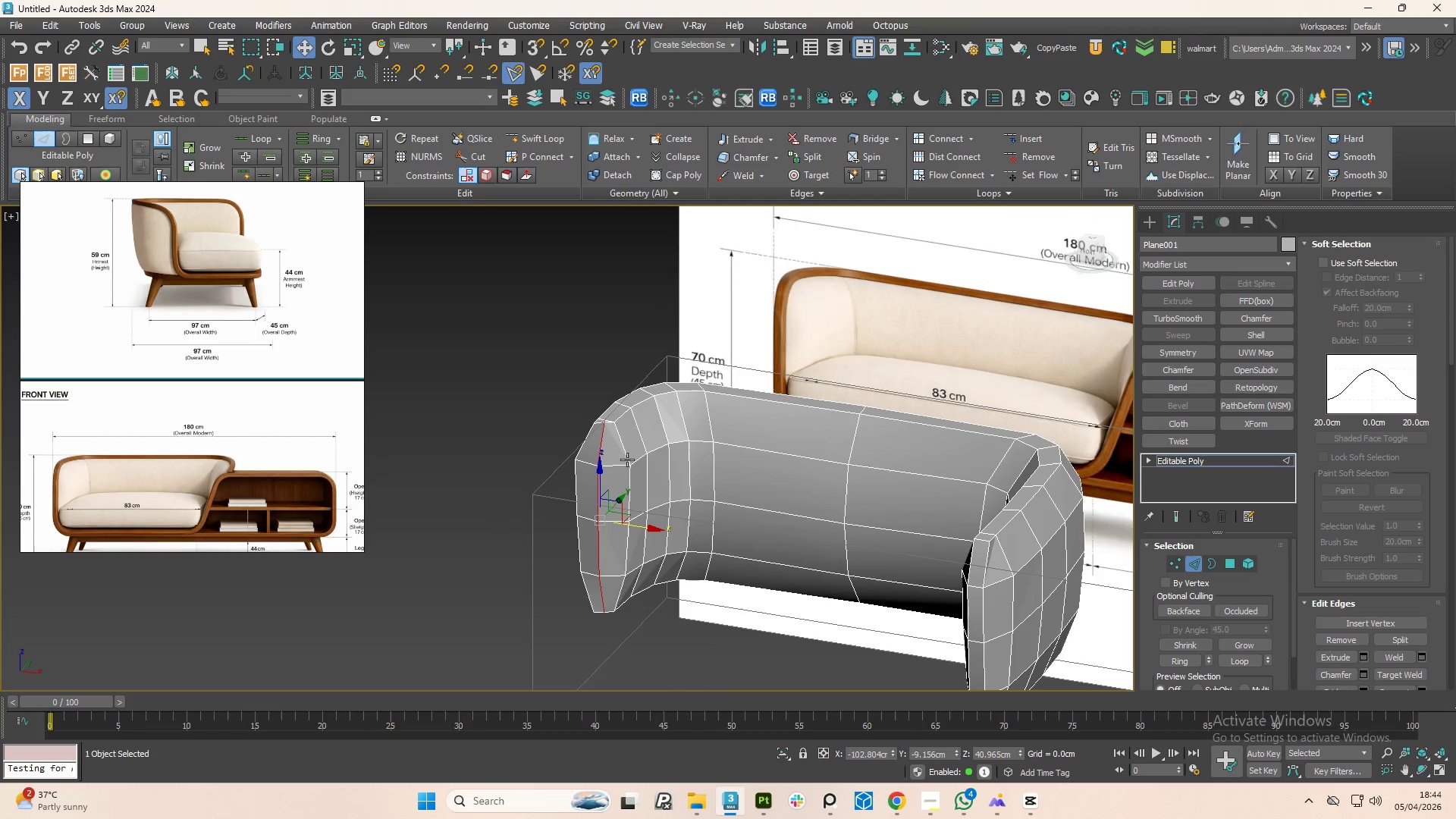 
scroll: coordinate [589, 519], scroll_direction: up, amount: 2.0
 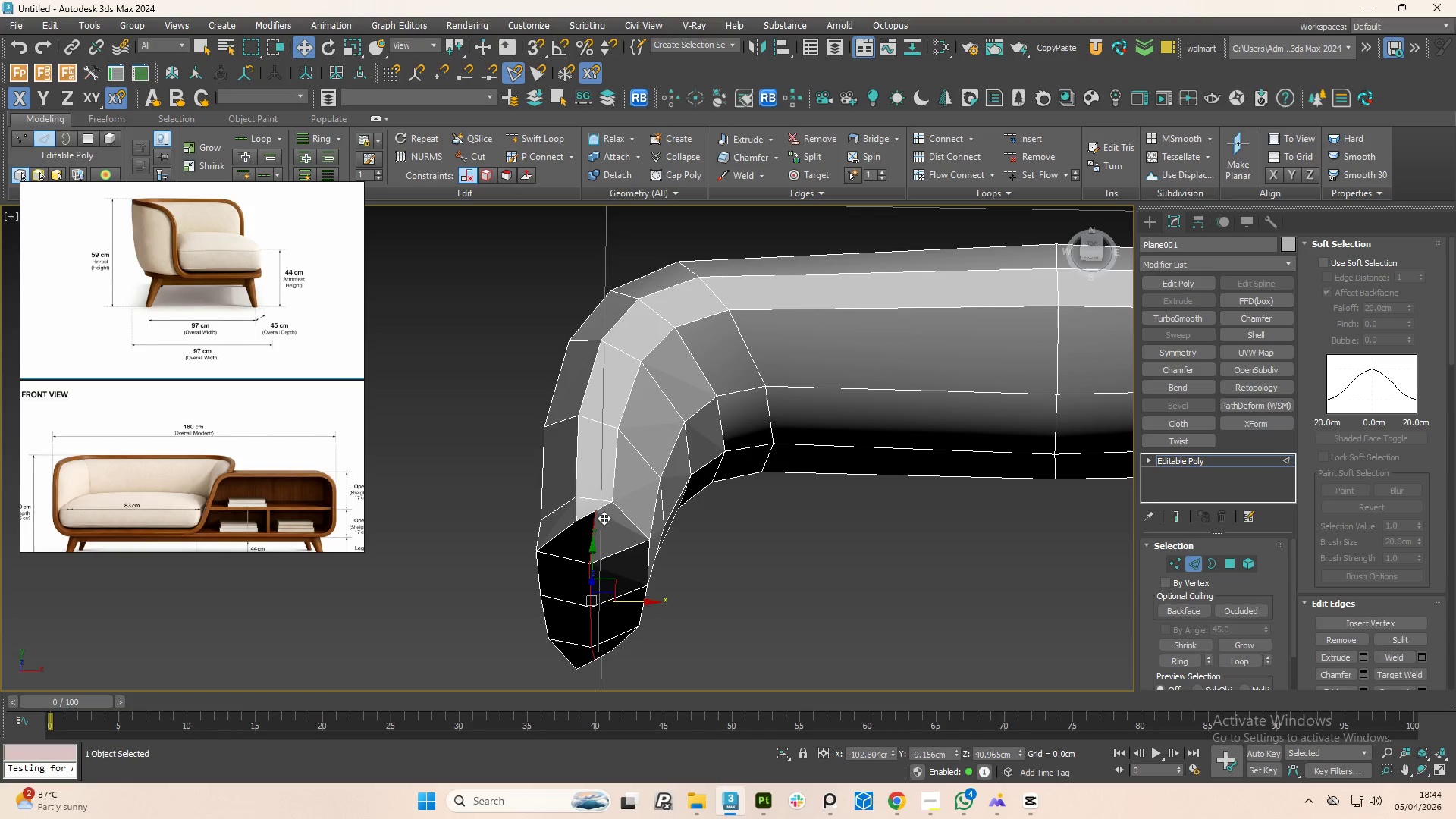 
key(Control+Z)
 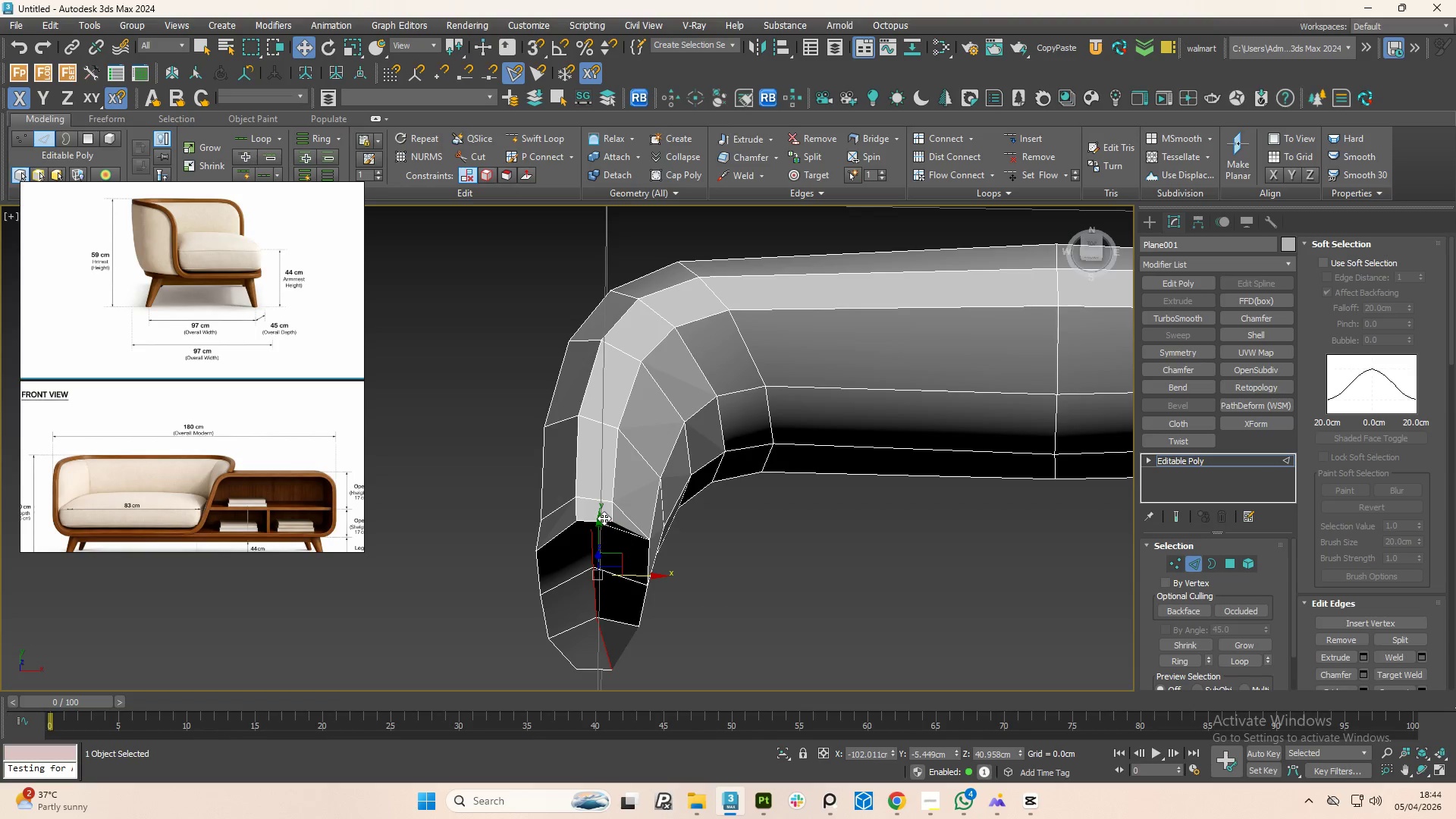 
key(Control+Z)
 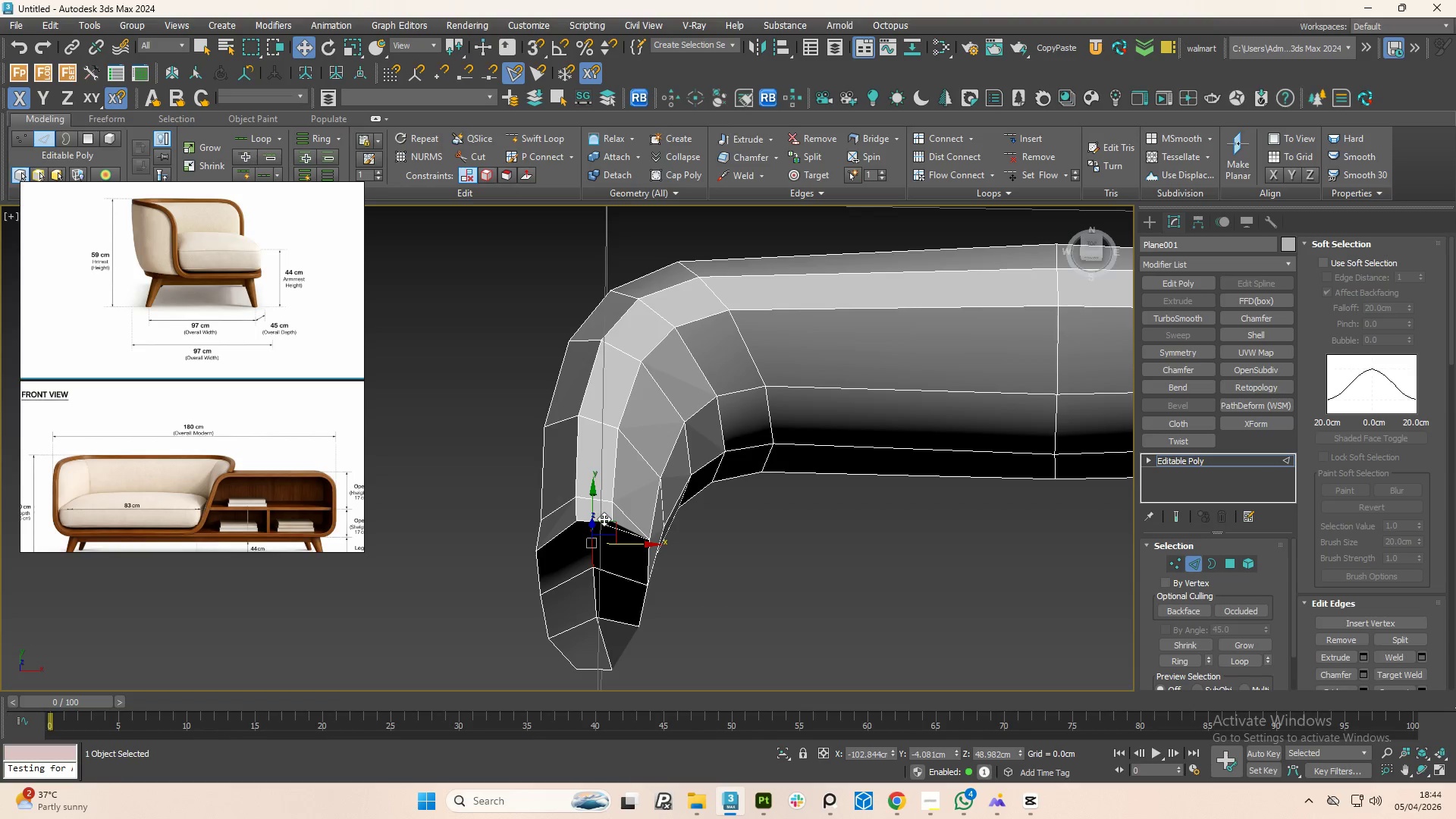 
key(Control+Z)
 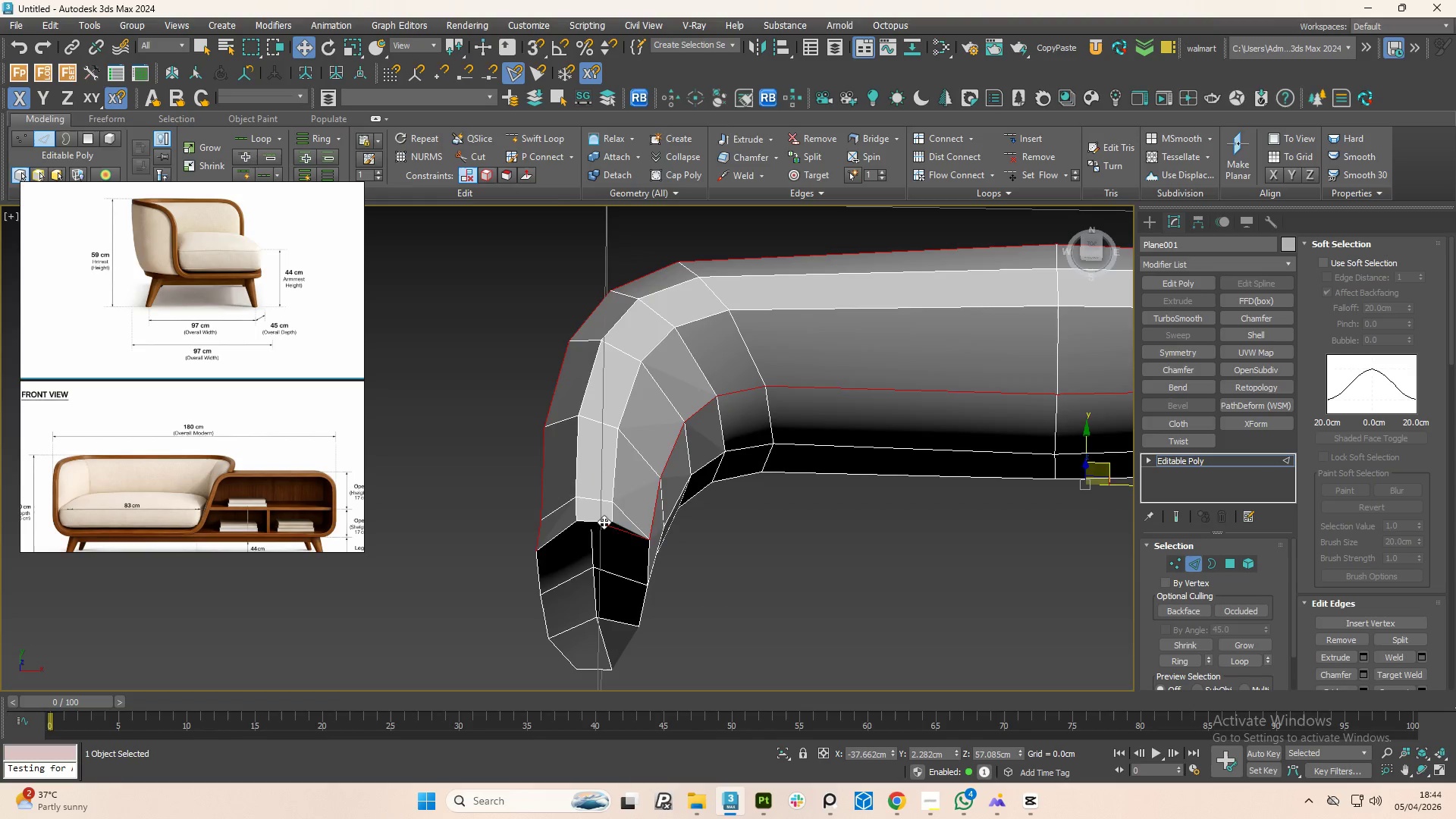 
key(Control+Z)
 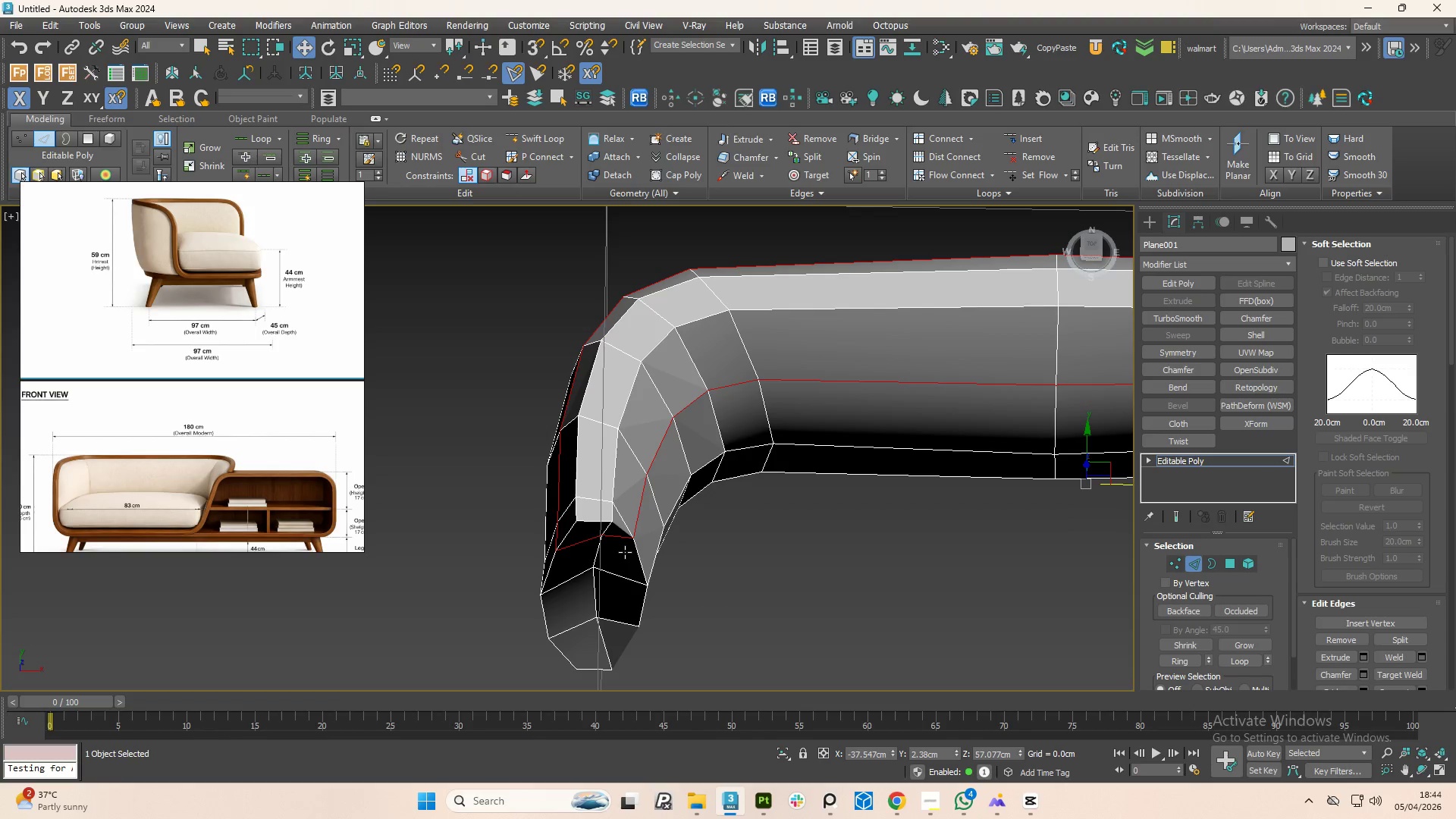 
key(Control+Z)
 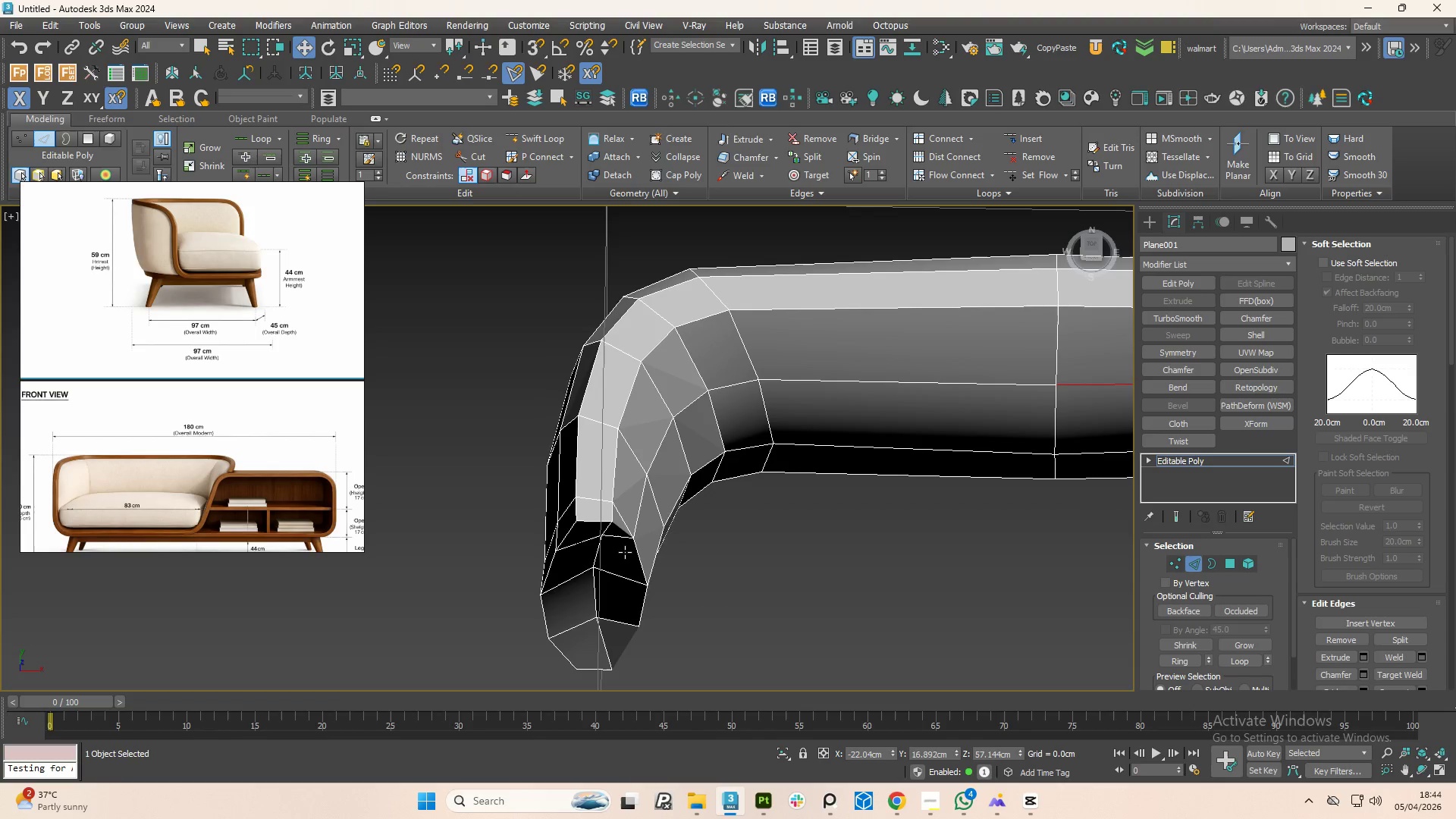 
key(Control+Z)
 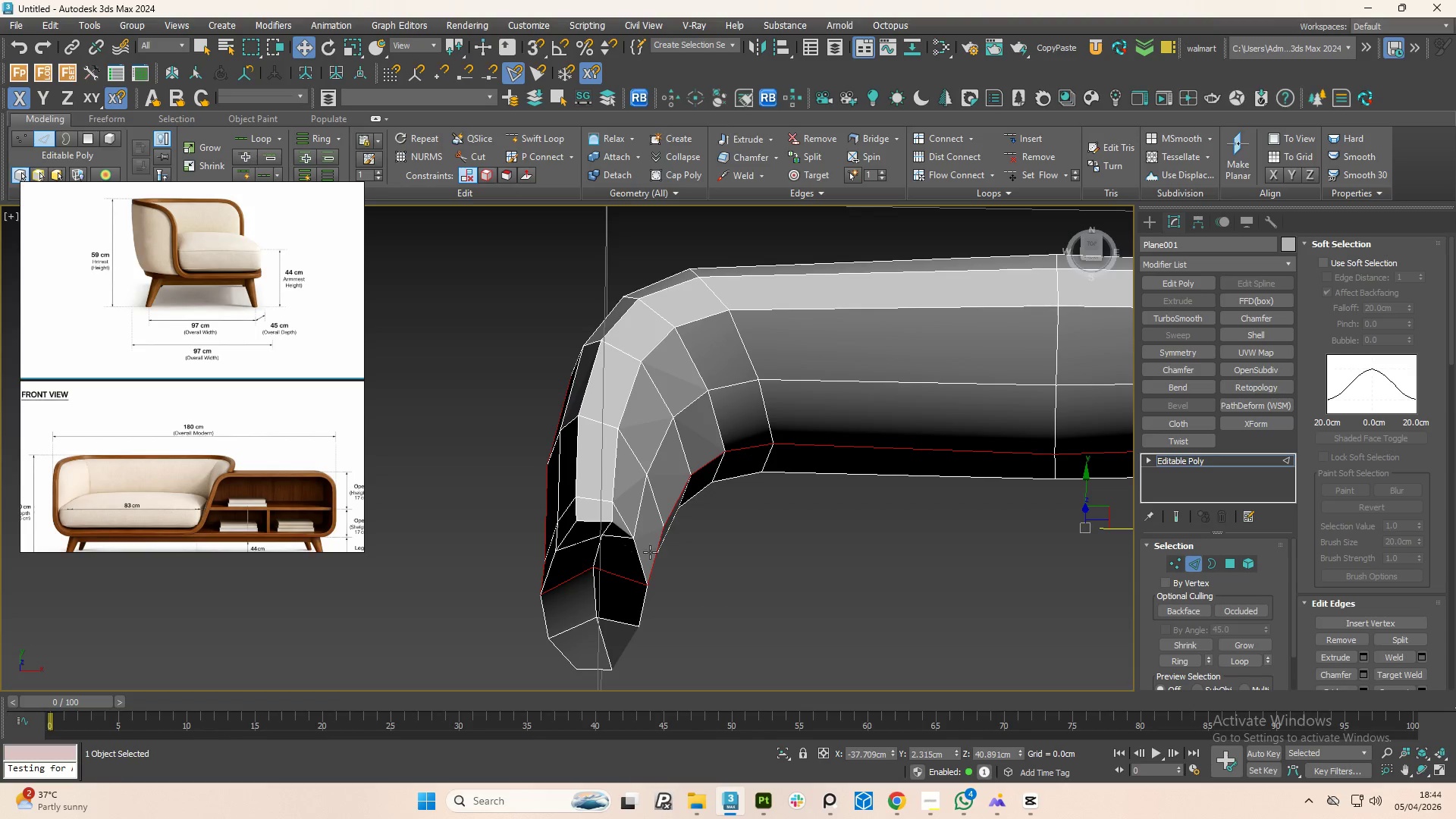 
key(Control+Y)
 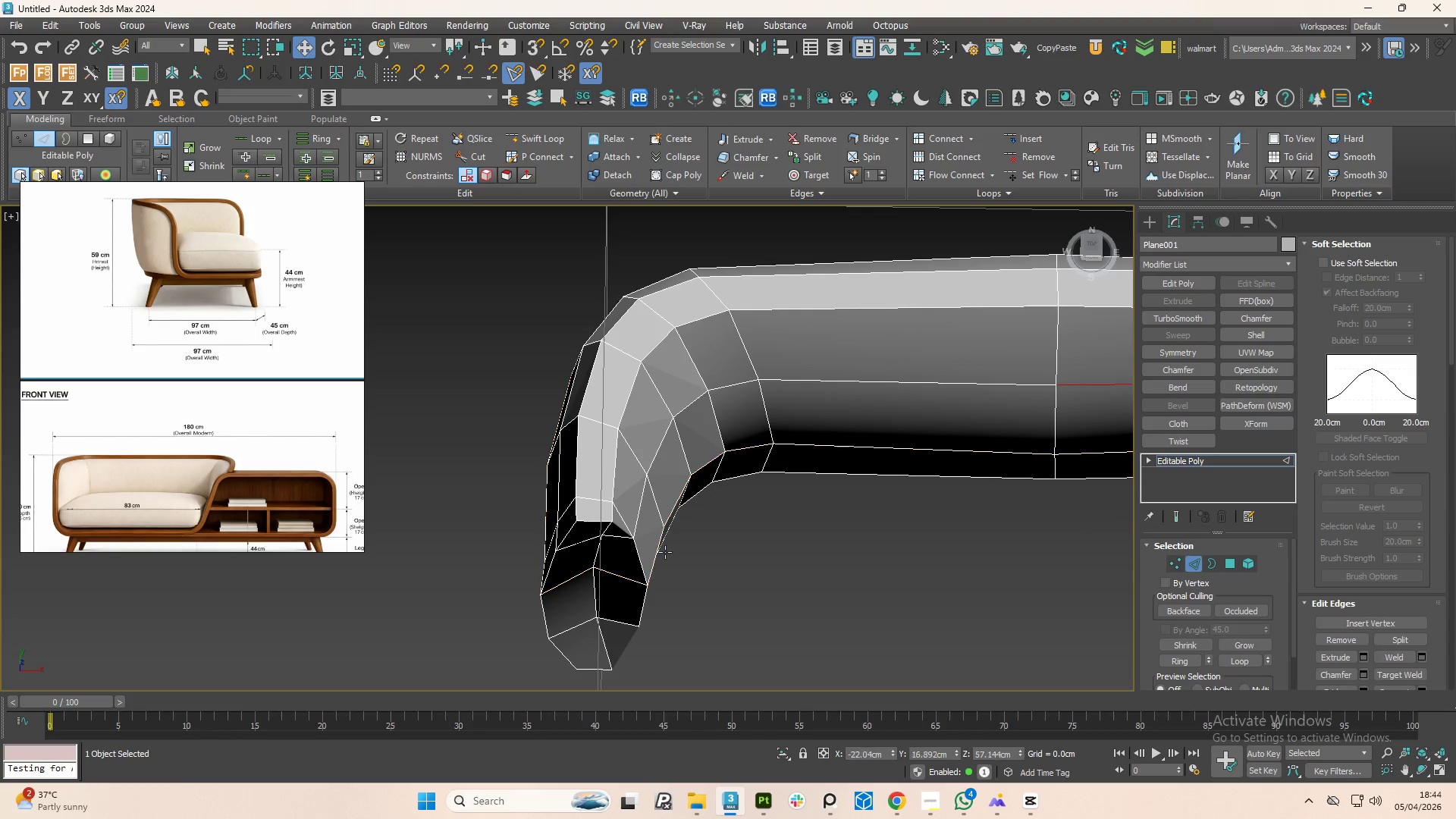 
key(Control+Y)
 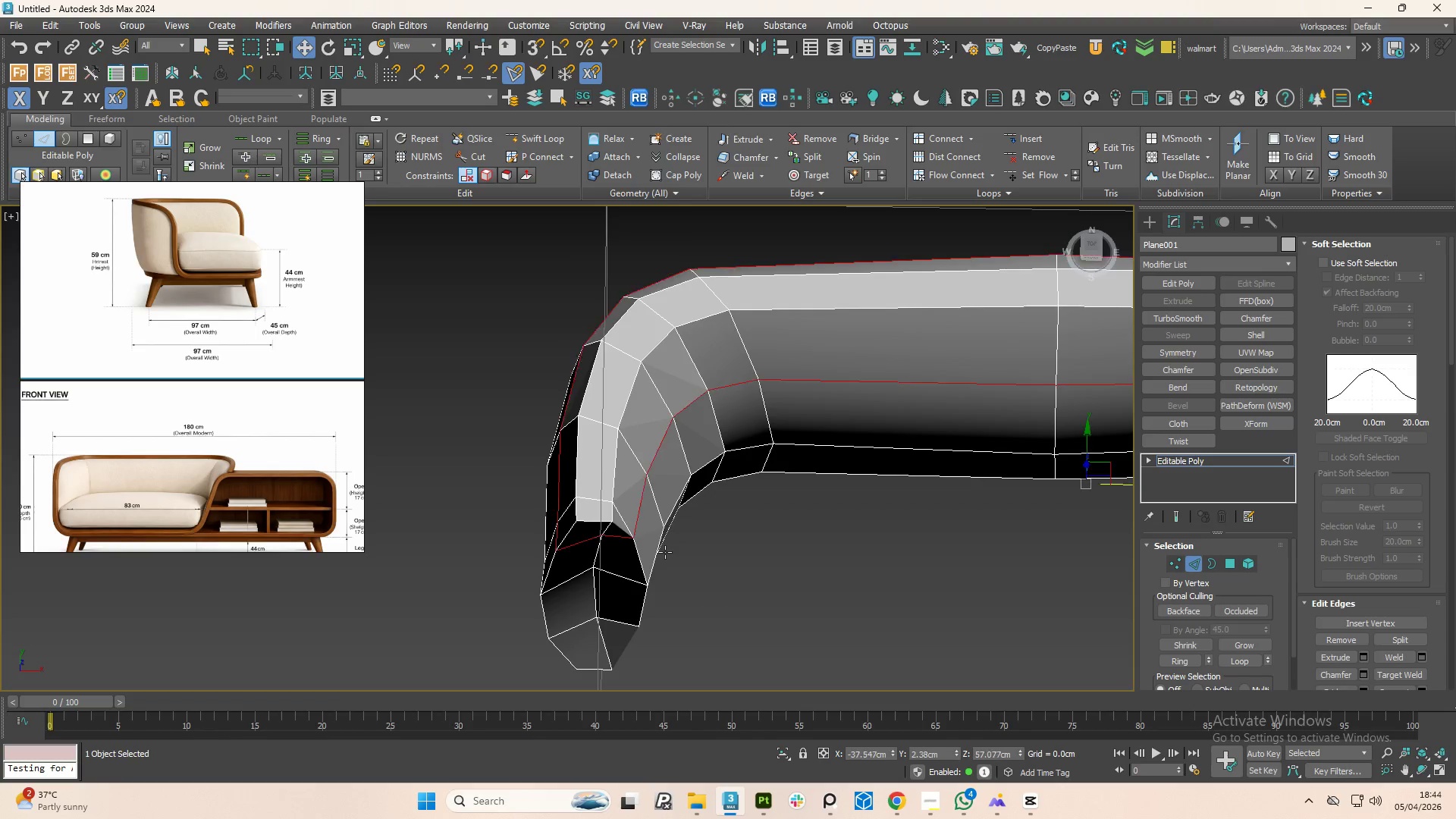 
key(Control+Y)
 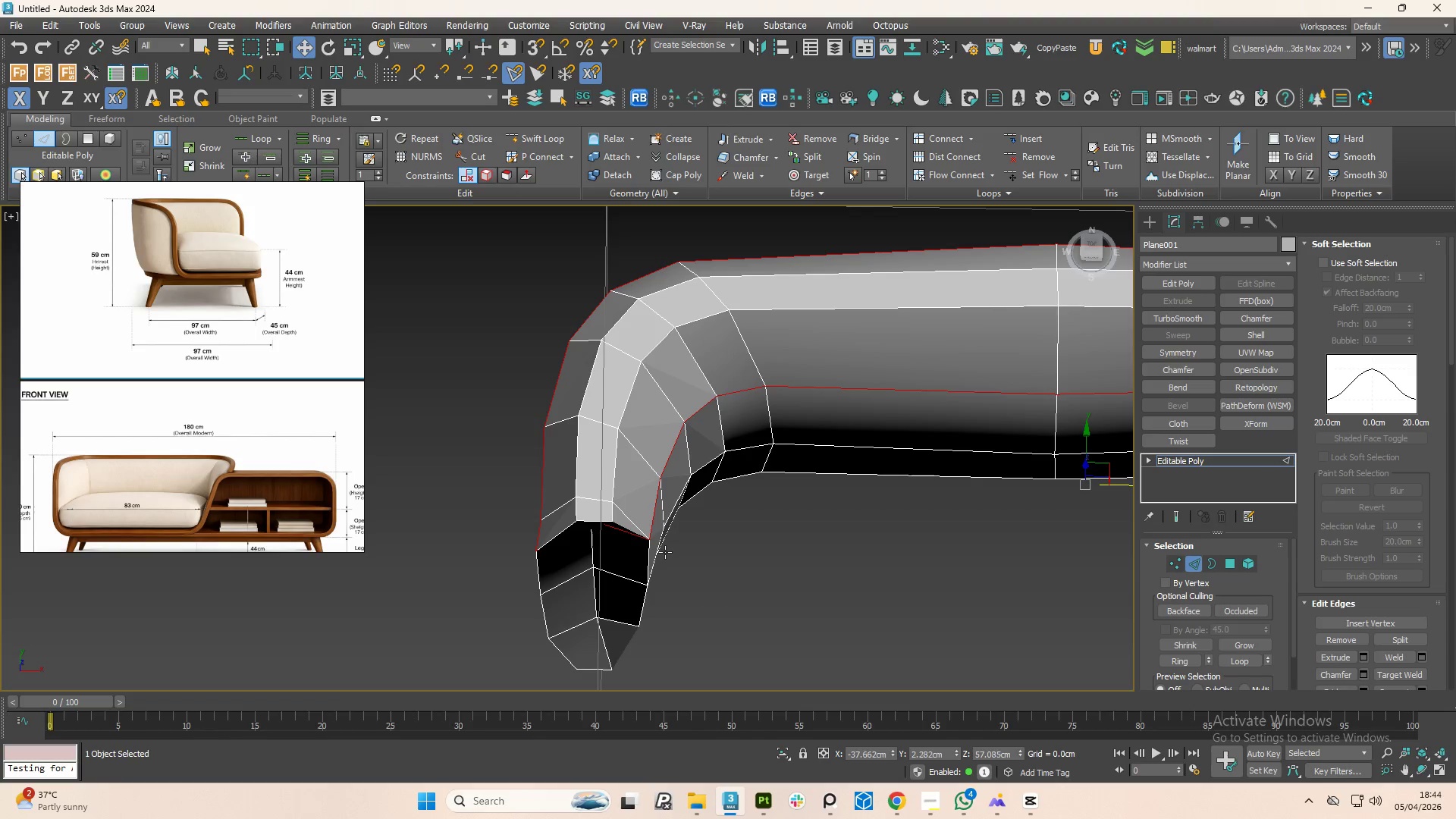 
key(Control+Y)
 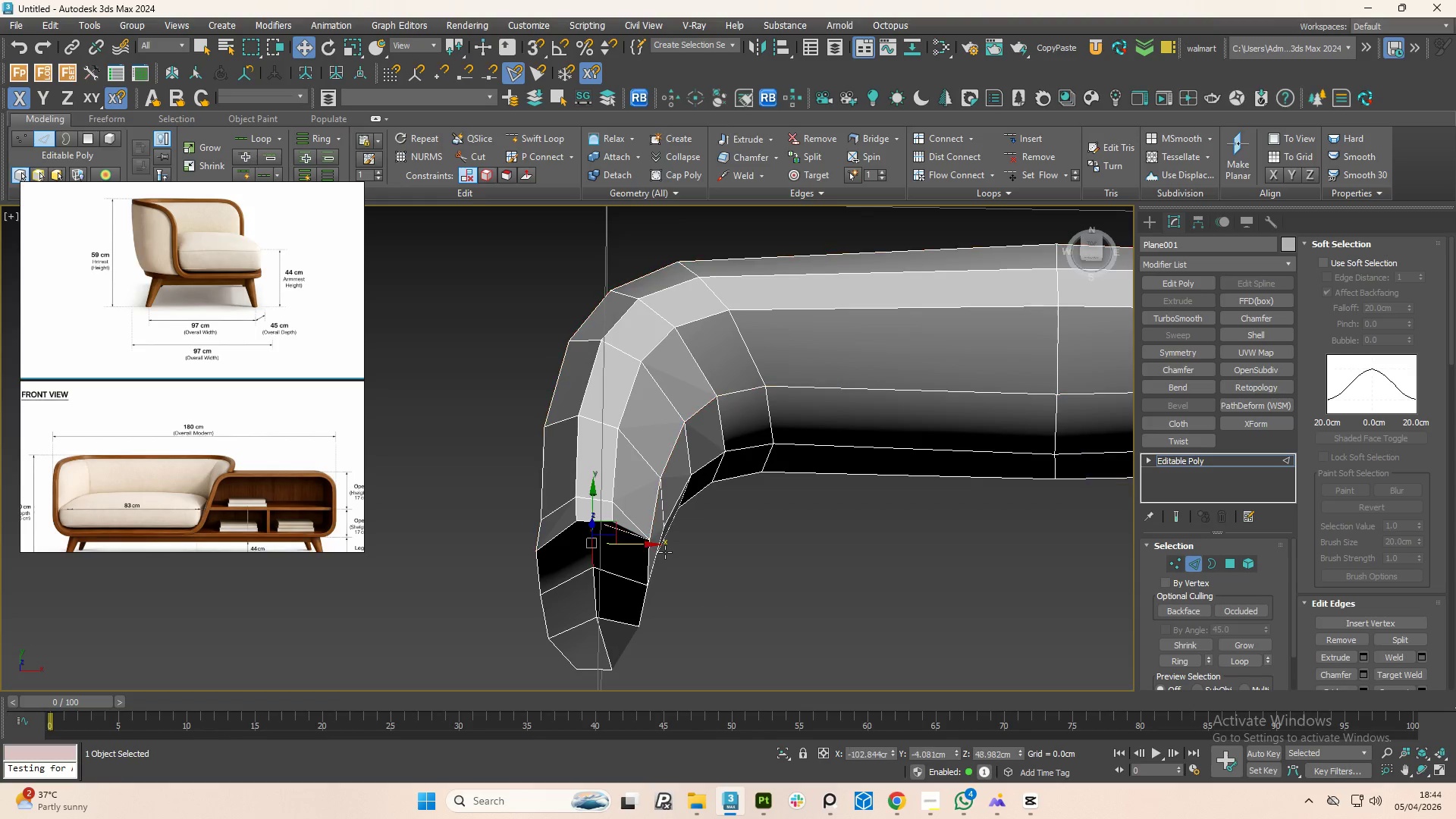 
key(Control+Y)
 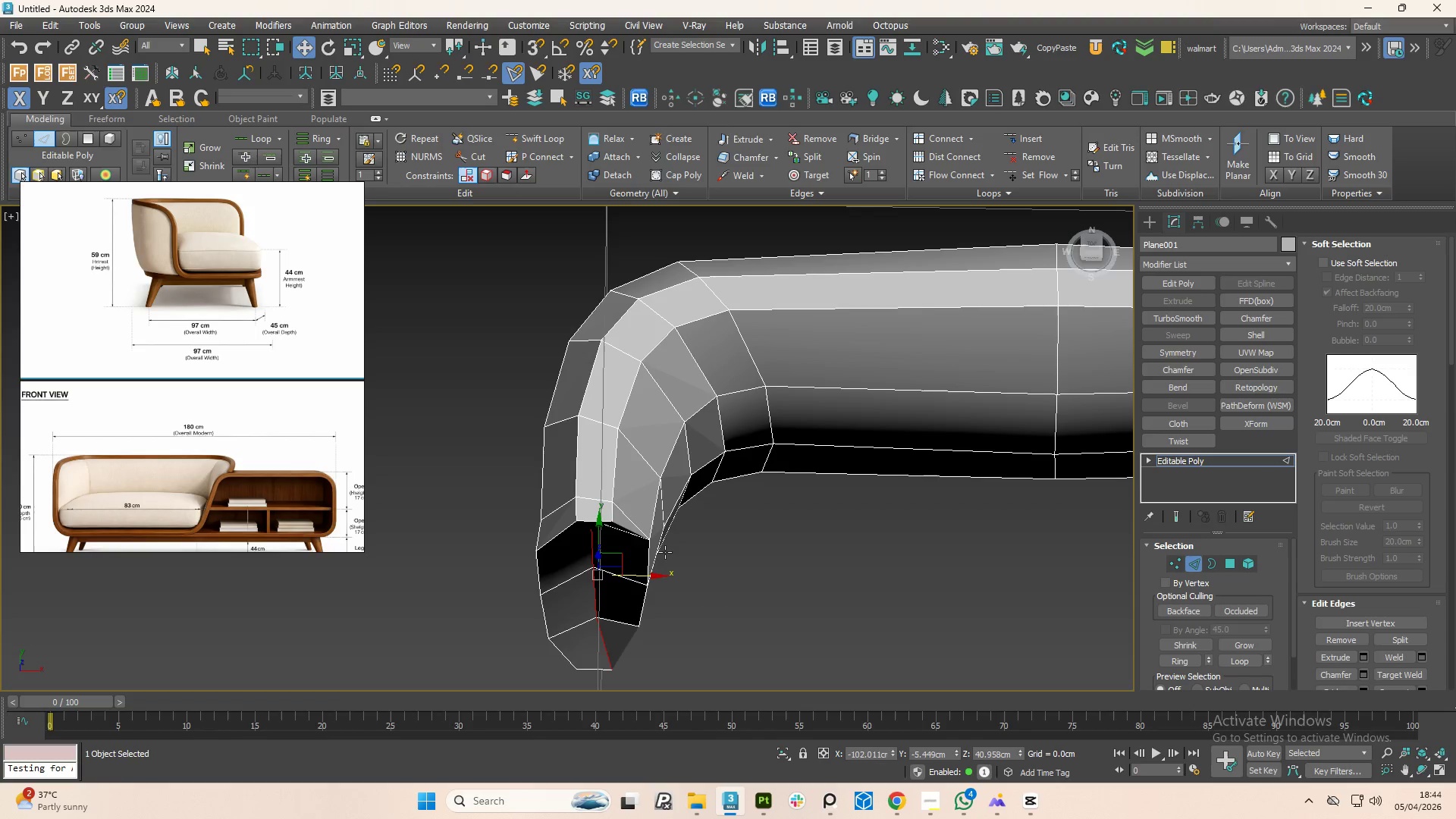 
key(Control+Y)
 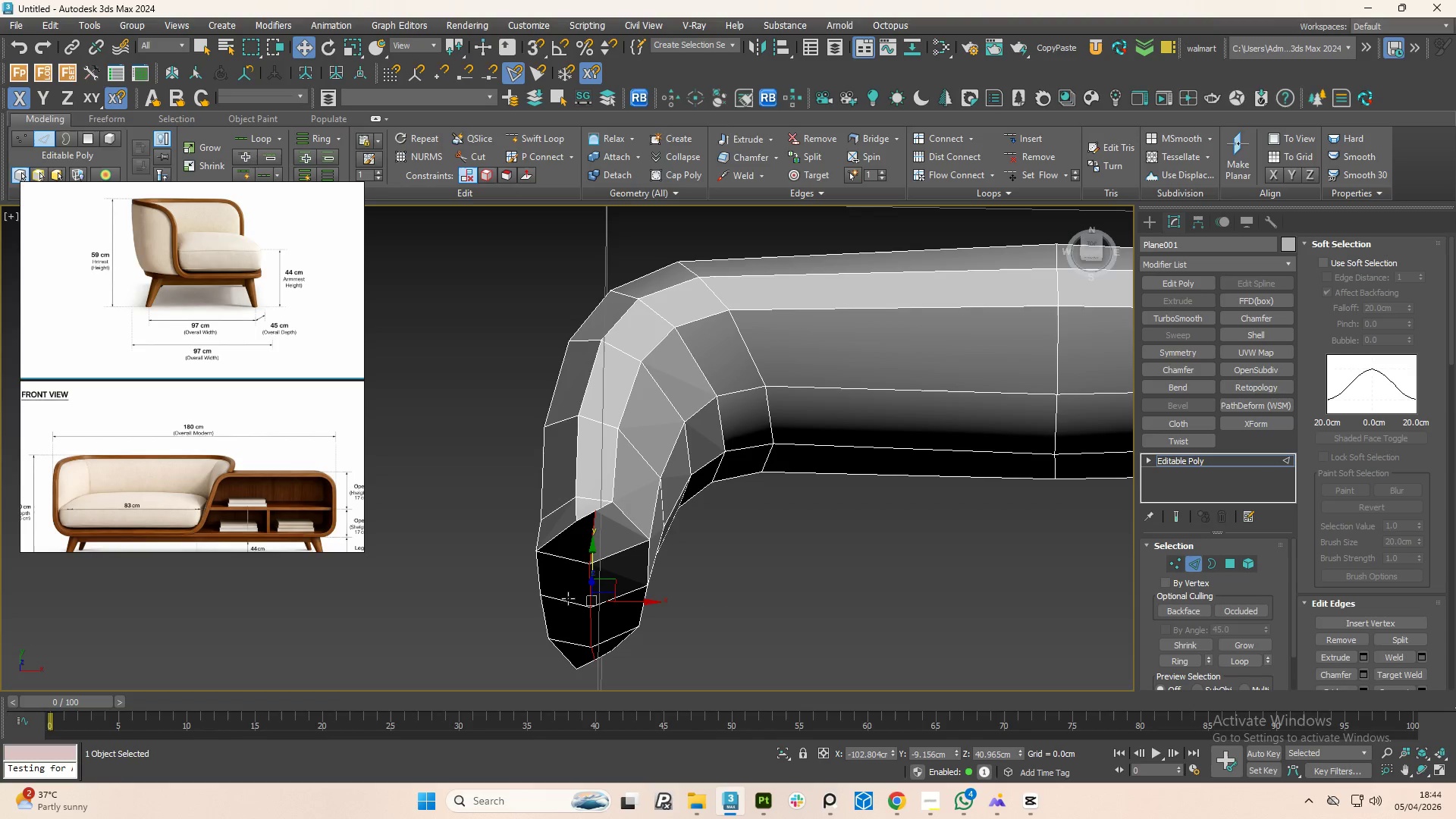 
hold_key(key=ControlLeft, duration=0.67)